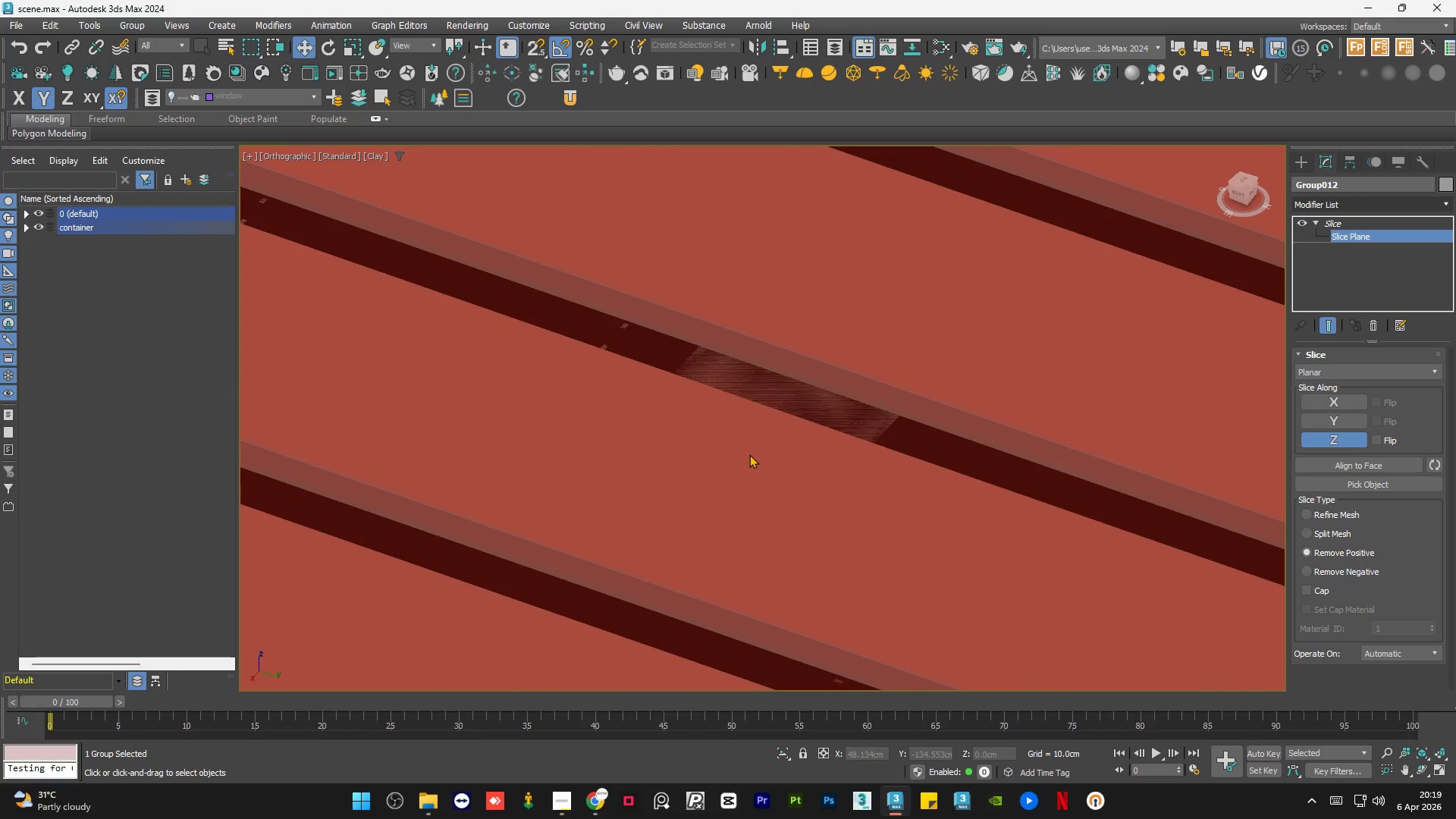 
hold_key(key=AltLeft, duration=1.36)
scroll: coordinate [772, 450], scroll_direction: down, amount: 10.0
 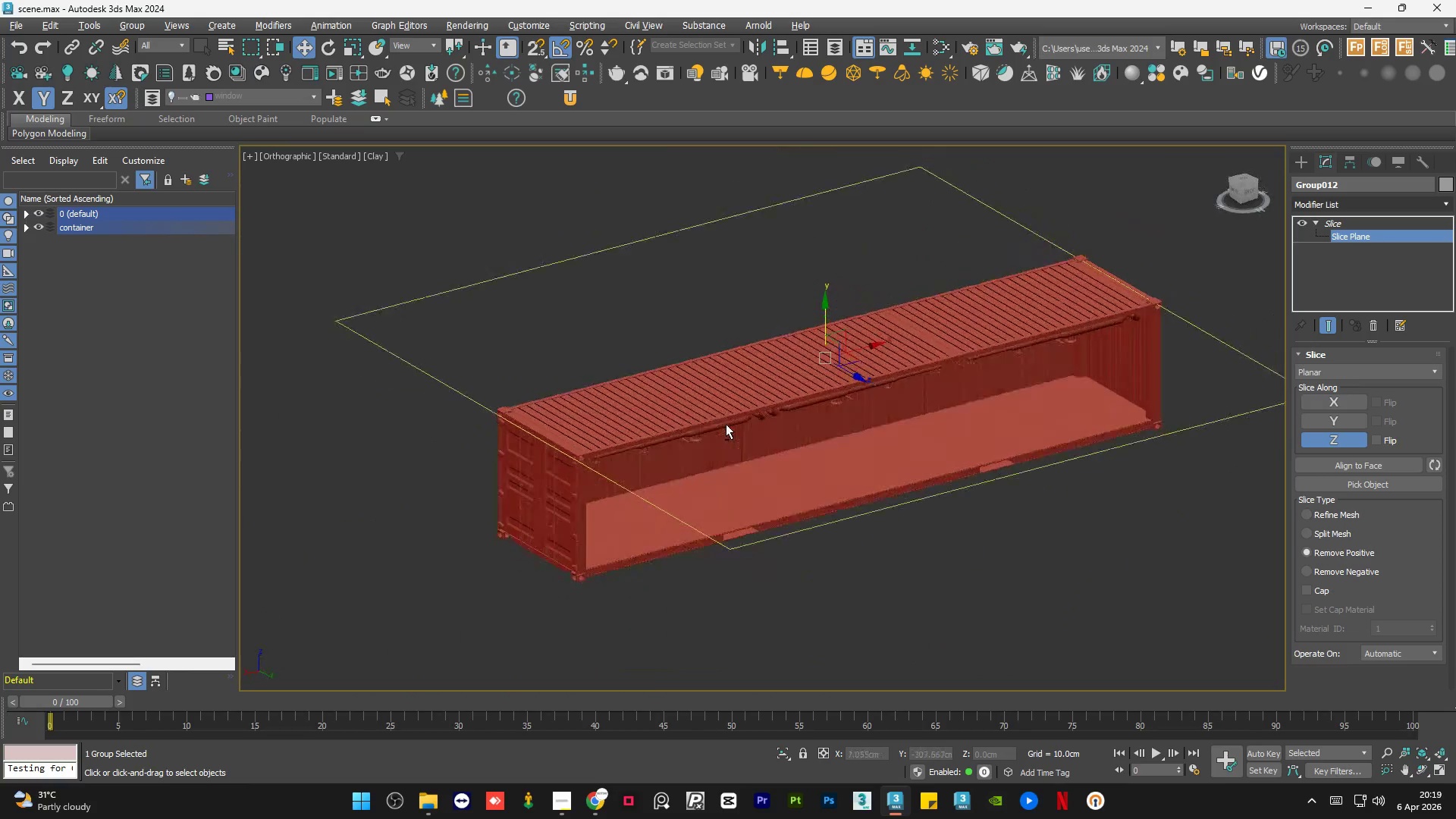 
left_click([1240, 189])
 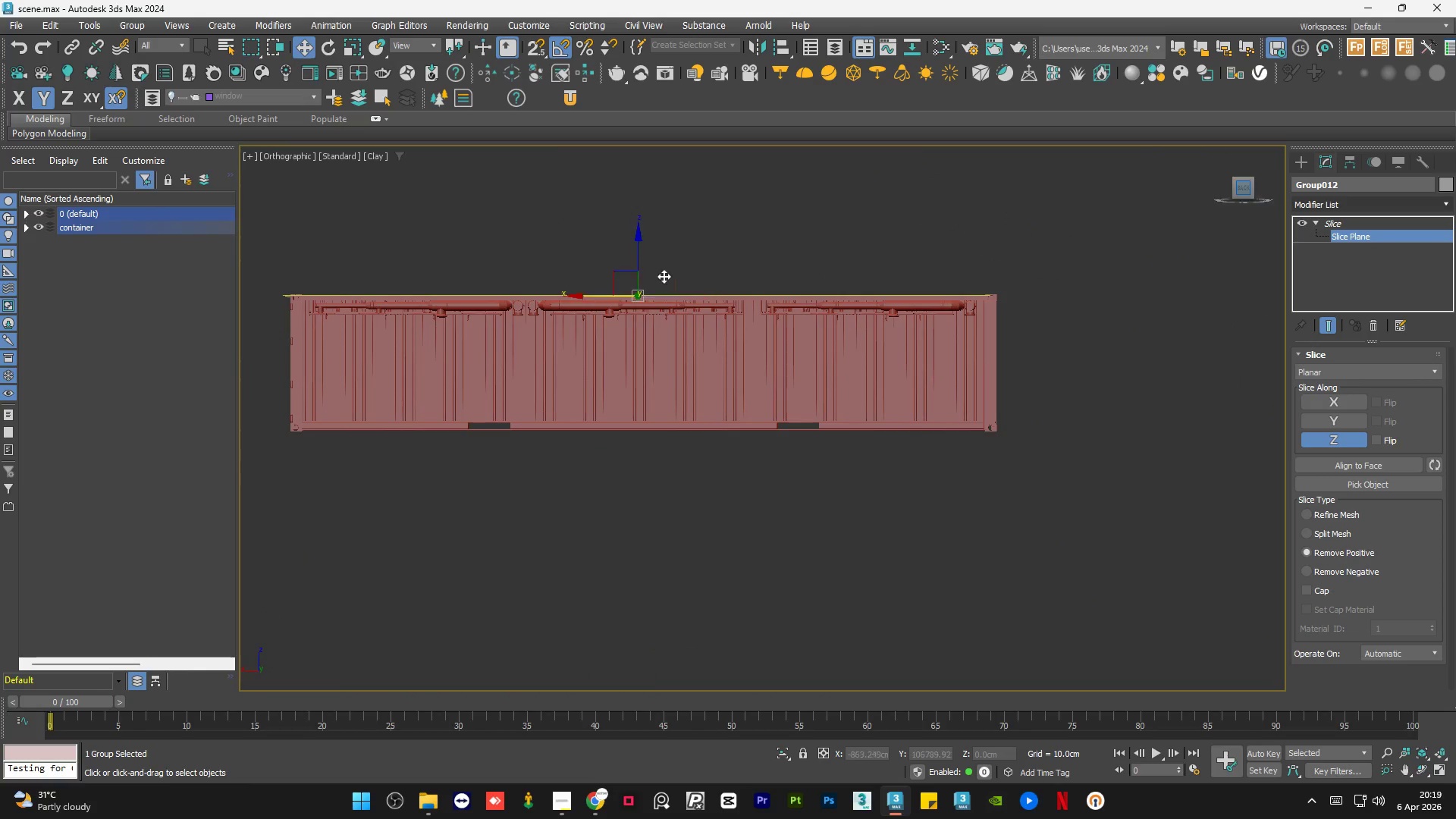 
scroll: coordinate [712, 344], scroll_direction: up, amount: 19.0
 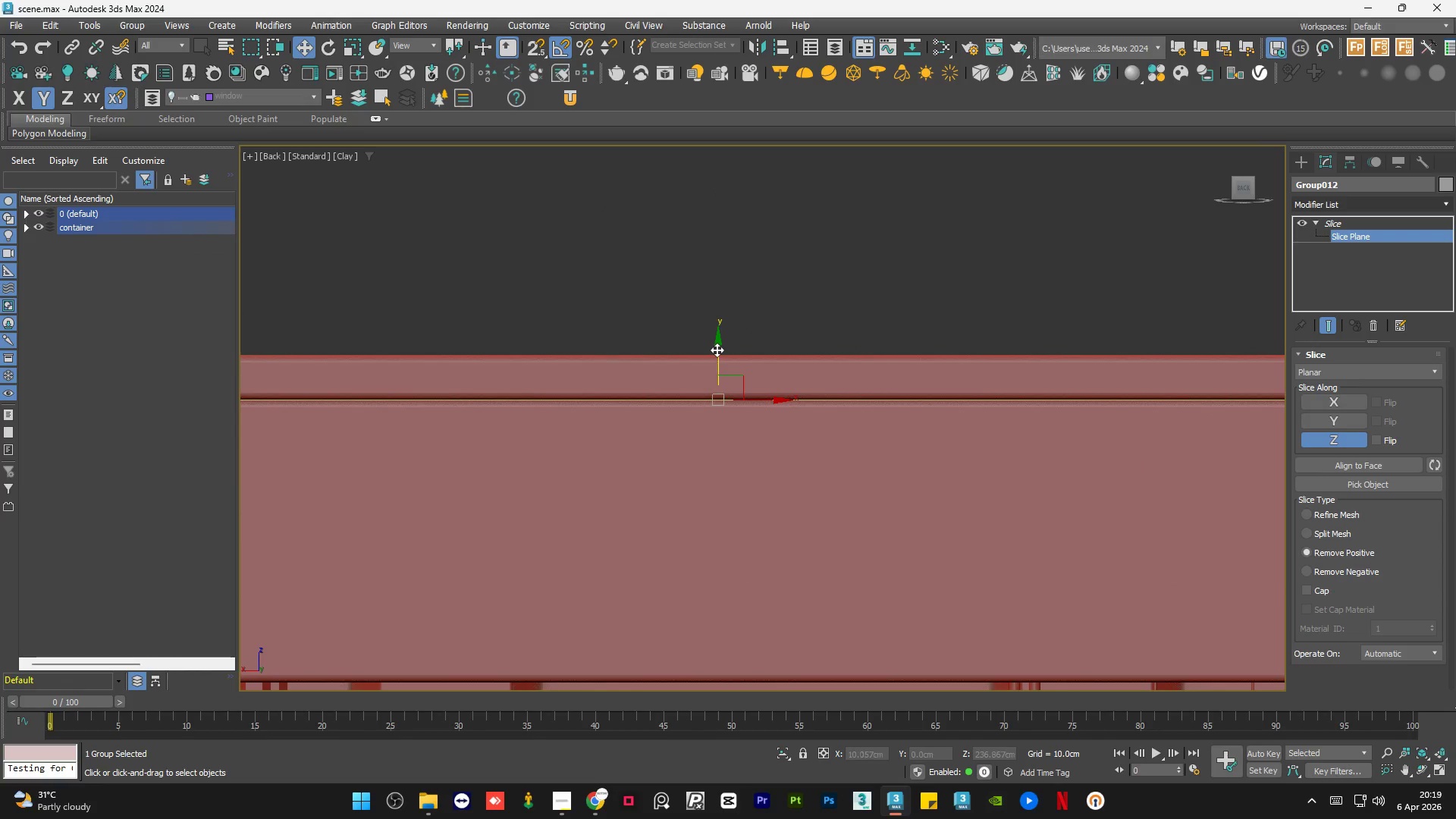 
left_click_drag(start_coordinate=[717, 350], to_coordinate=[723, 353])
 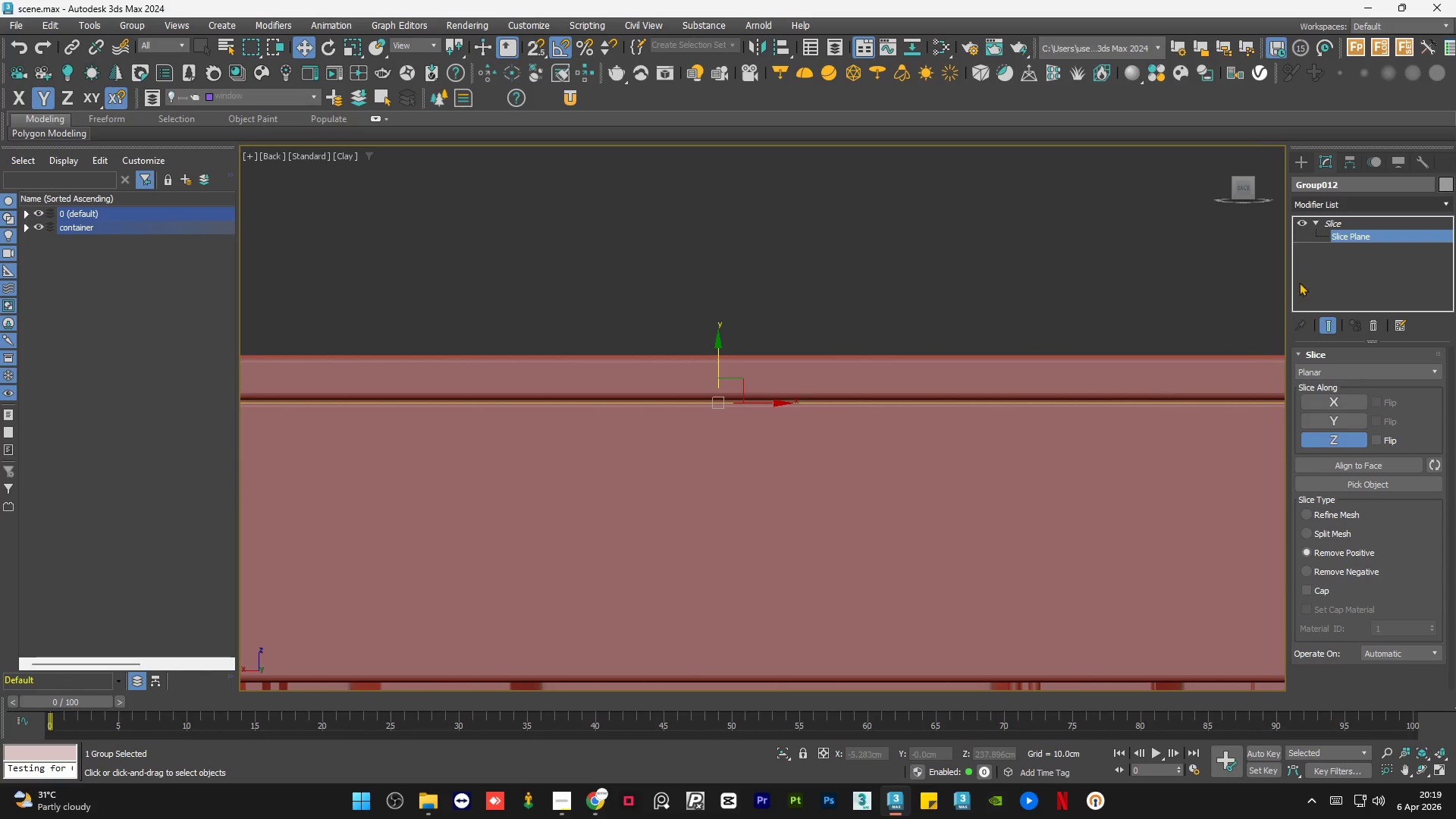 
left_click([1351, 224])
 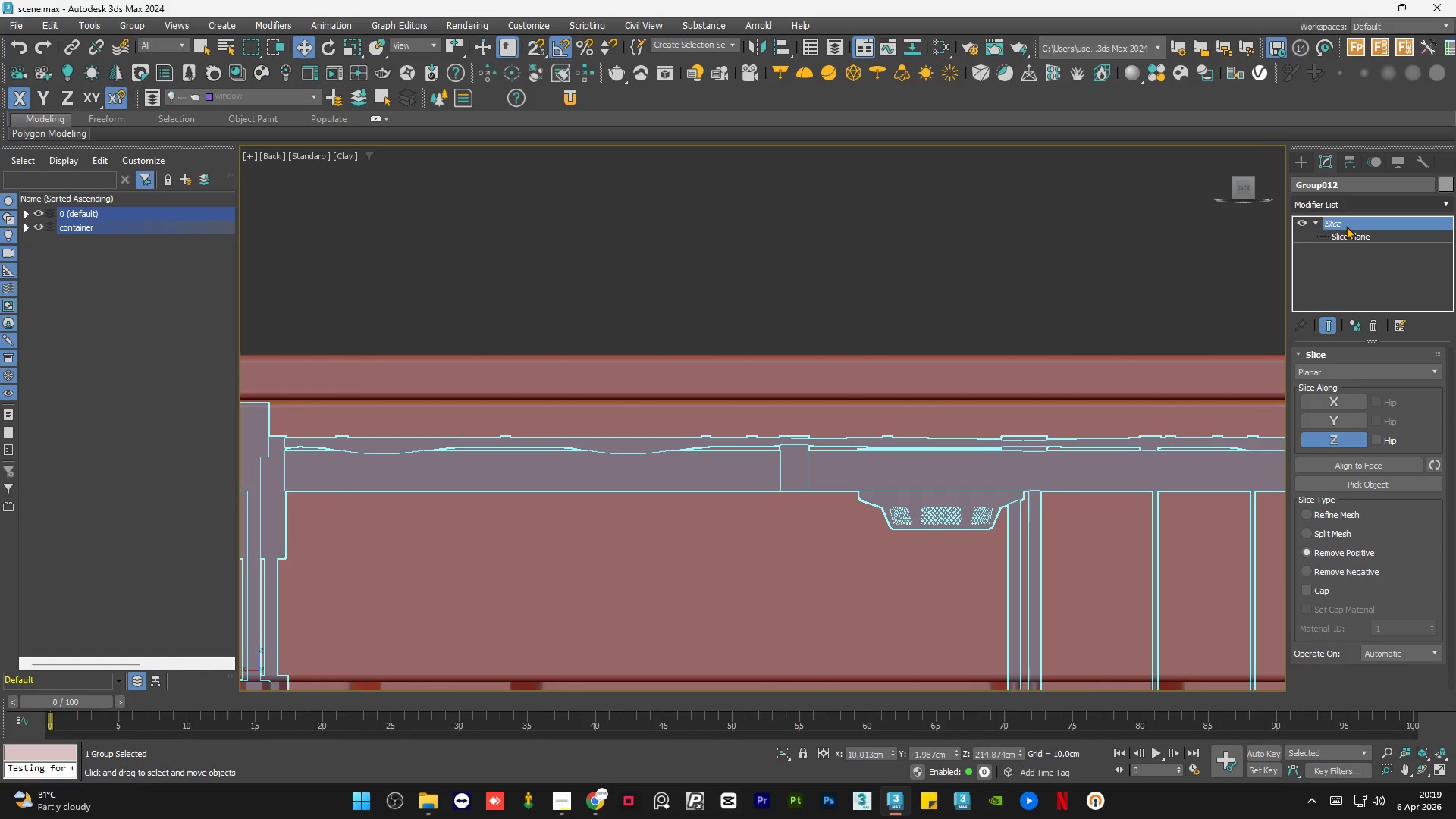 
right_click([1346, 226])
 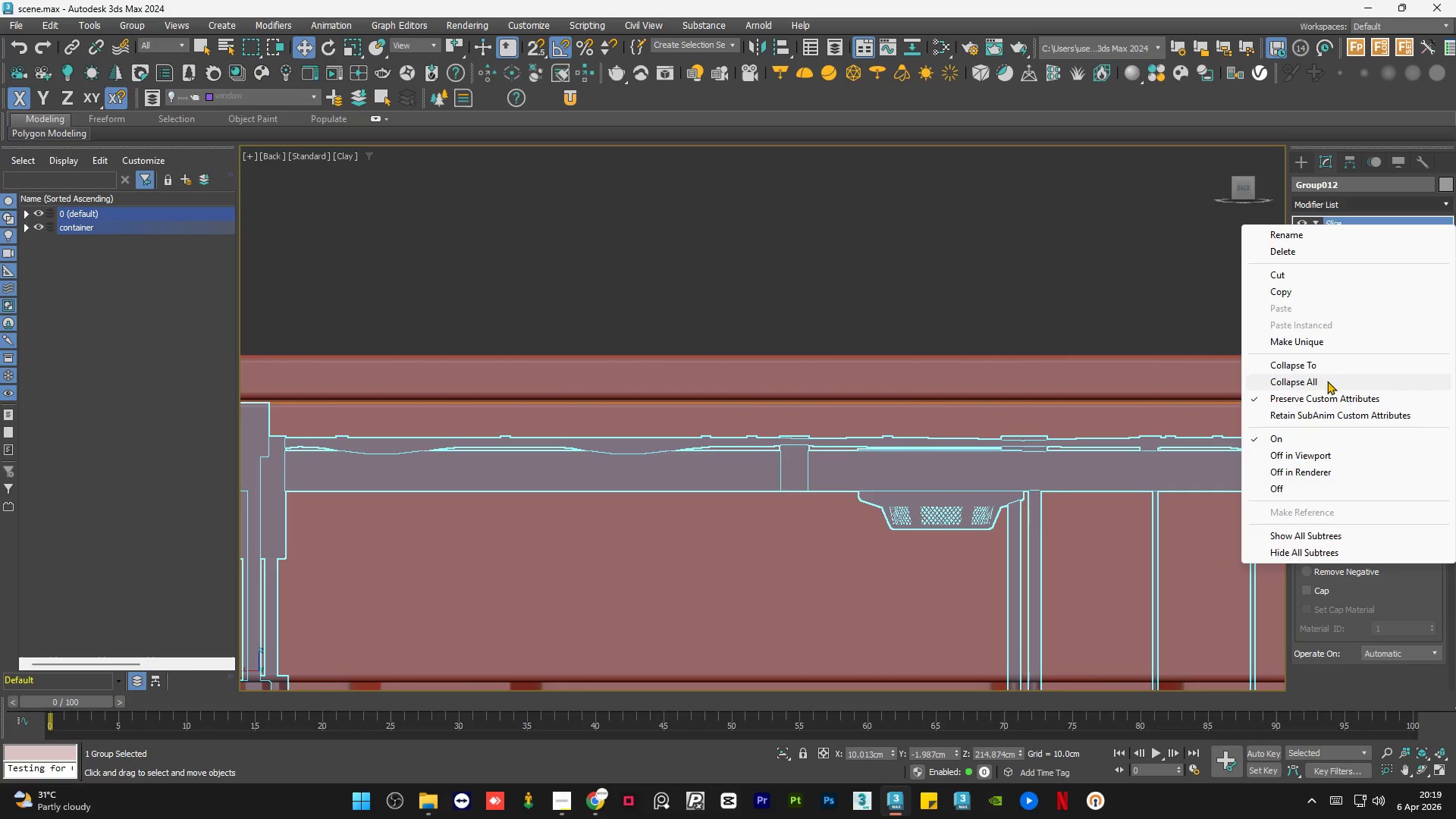 
left_click([1327, 383])
 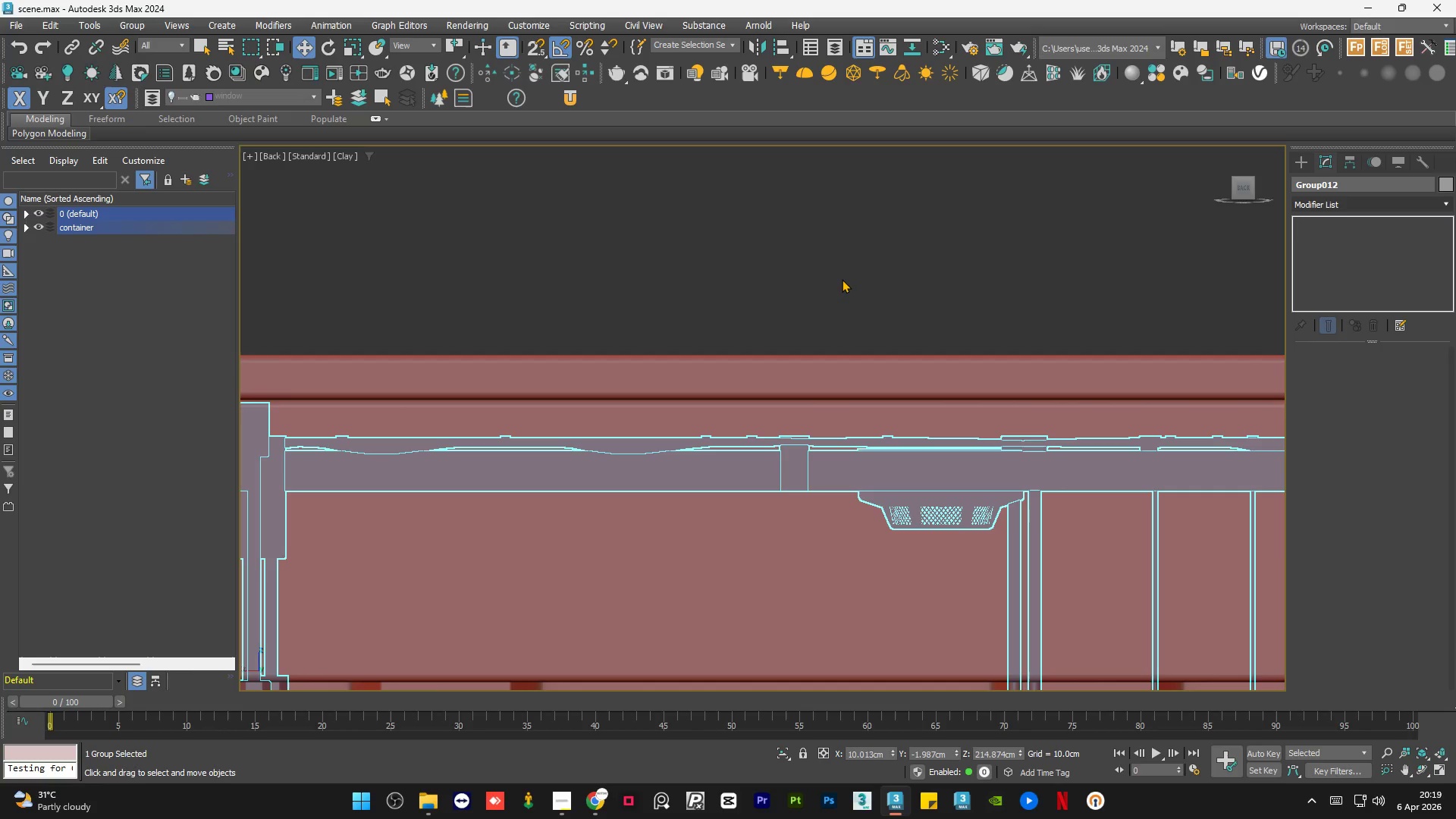 
wait(10.97)
 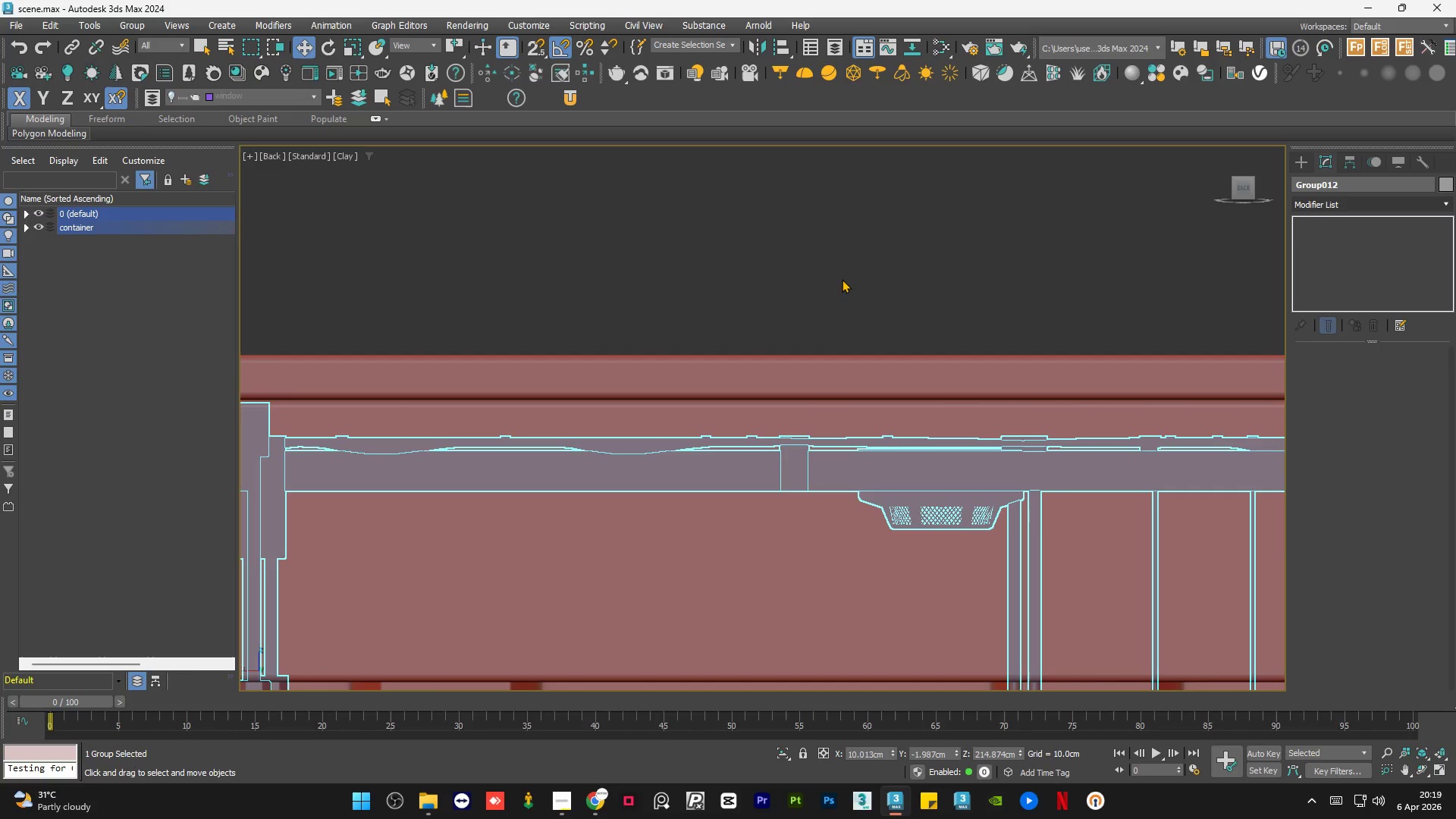 
left_click([842, 279])
 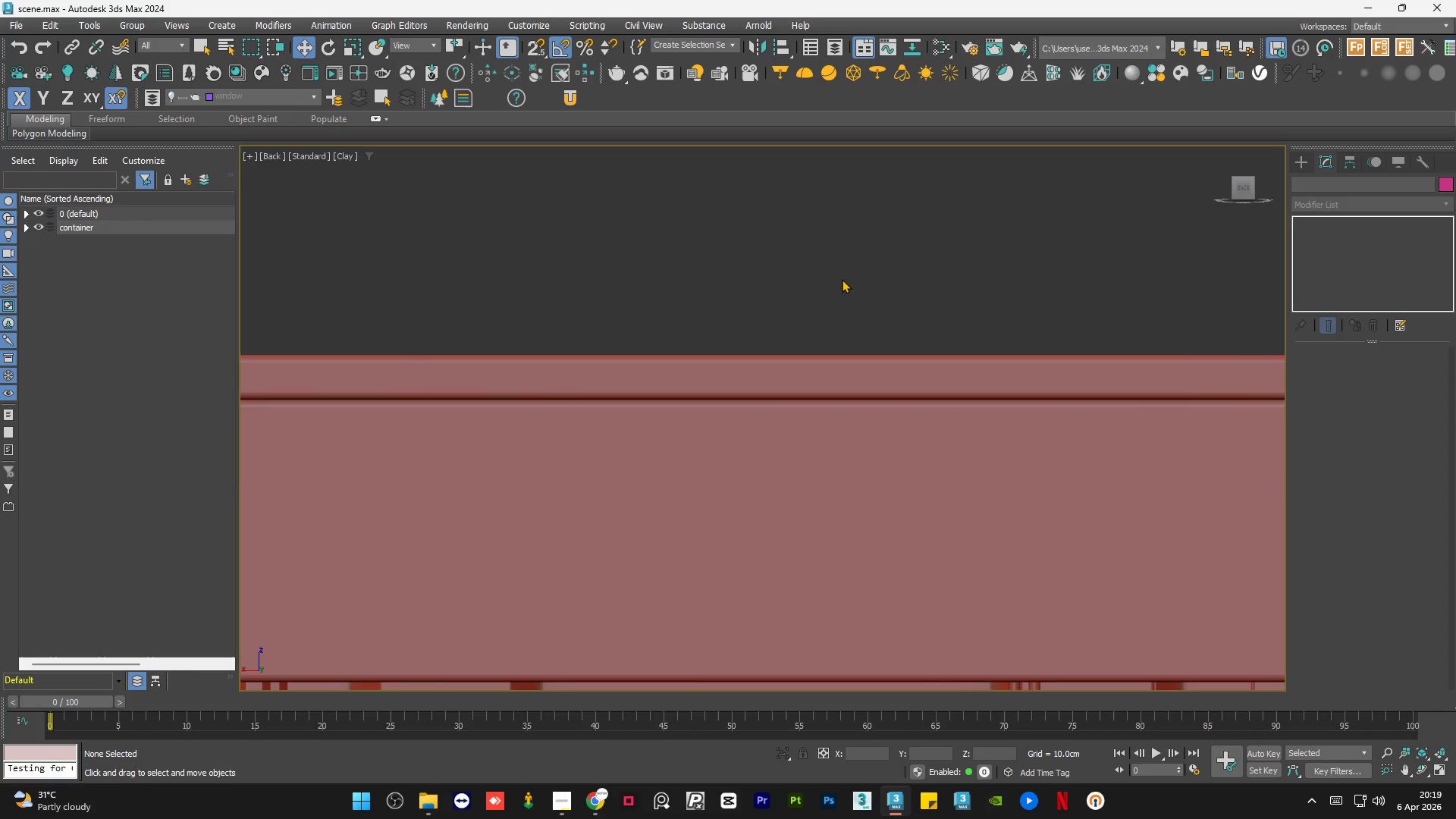 
key(Control+S)
 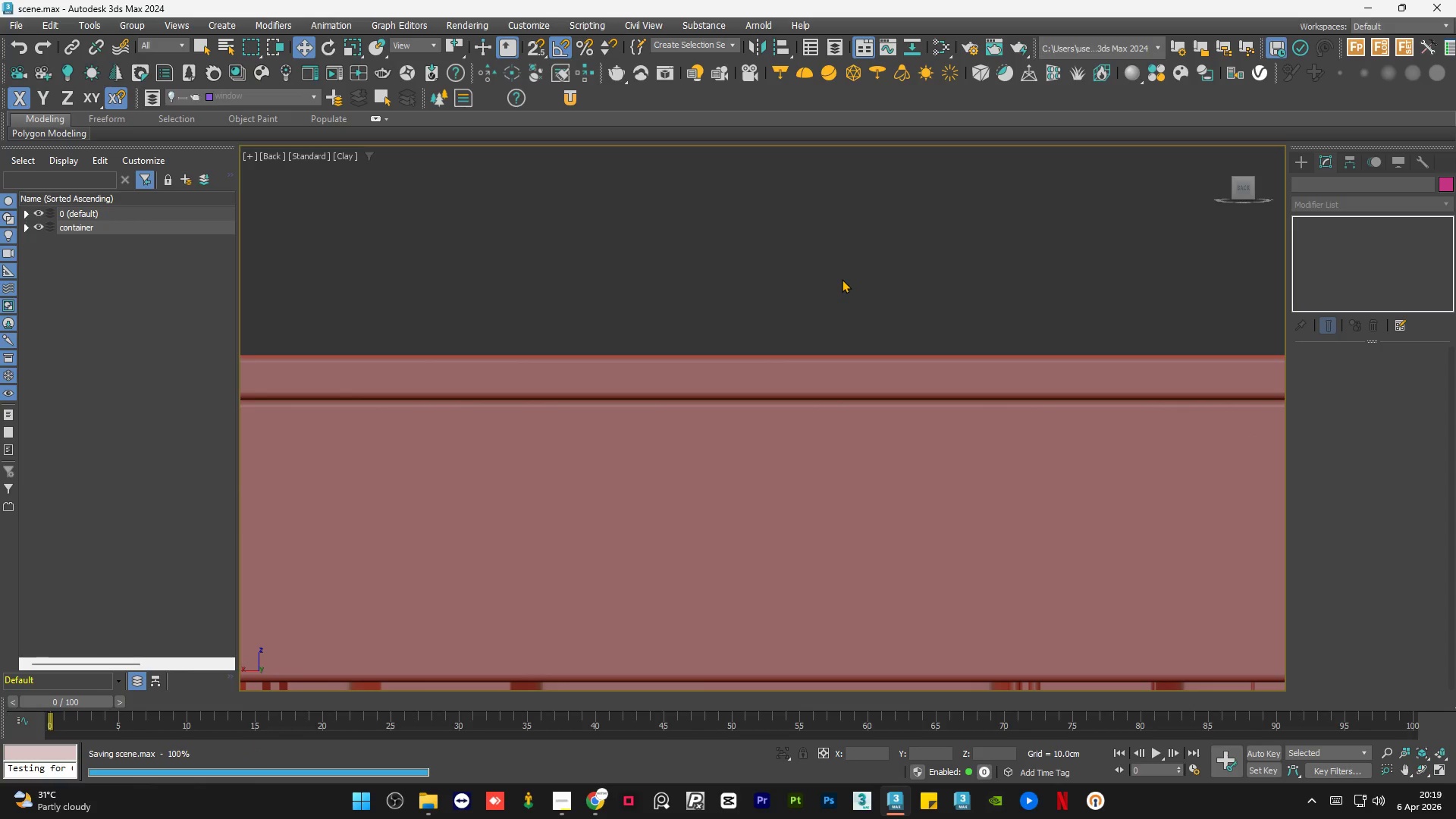 
scroll: coordinate [842, 279], scroll_direction: down, amount: 2.0
 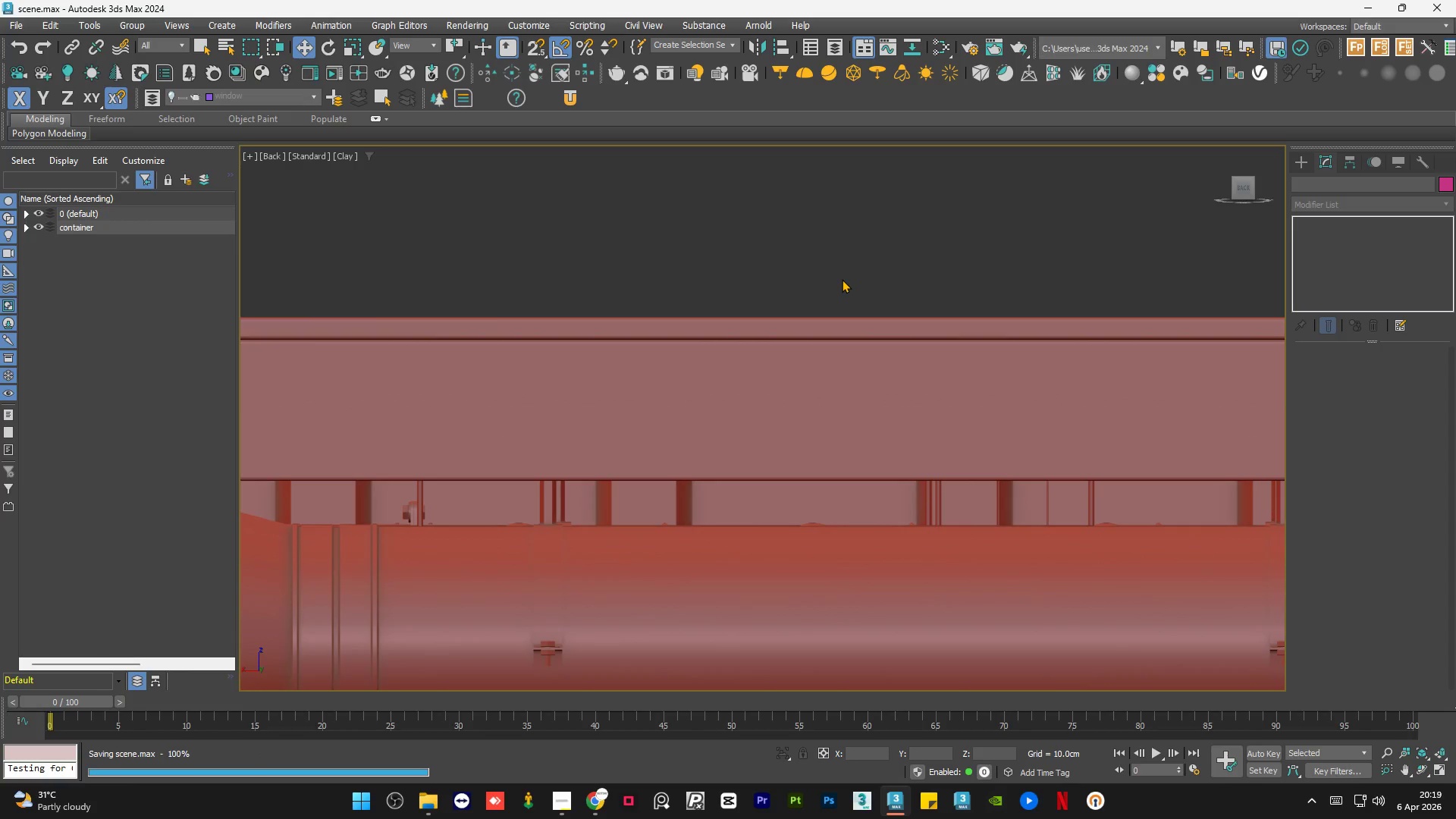 
left_click([842, 279])
 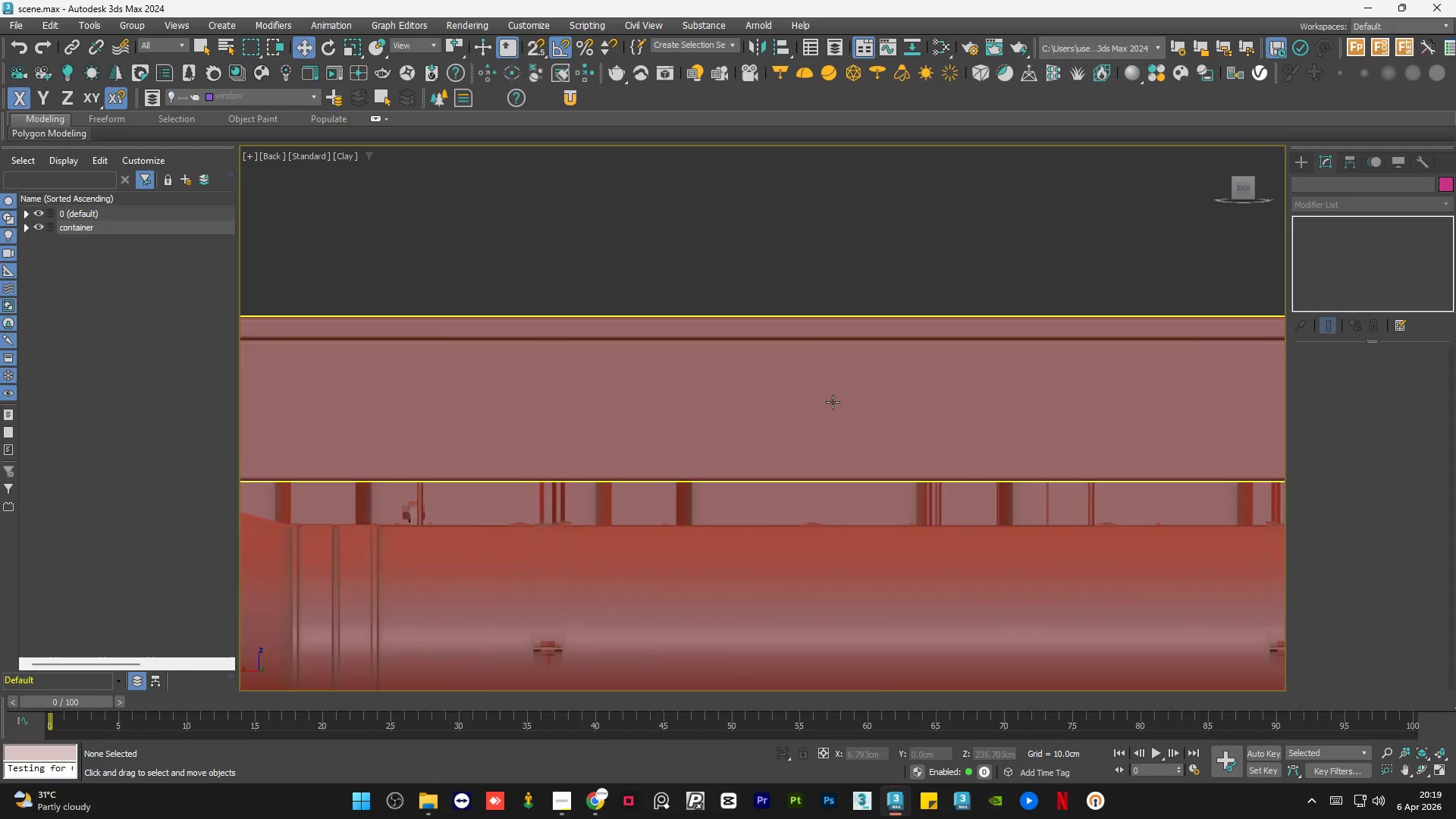 
scroll: coordinate [830, 431], scroll_direction: down, amount: 5.0
 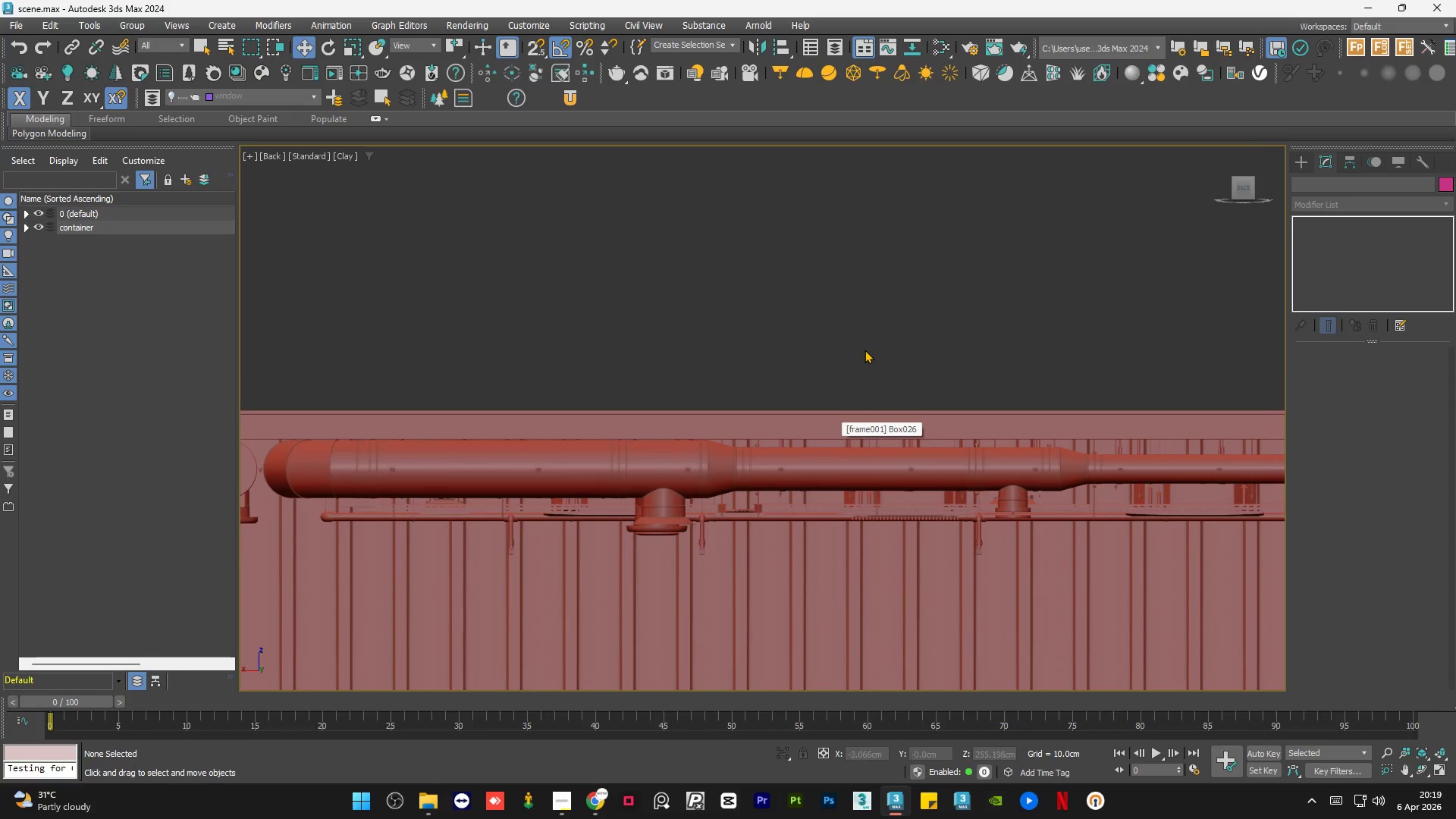 
left_click([865, 350])
 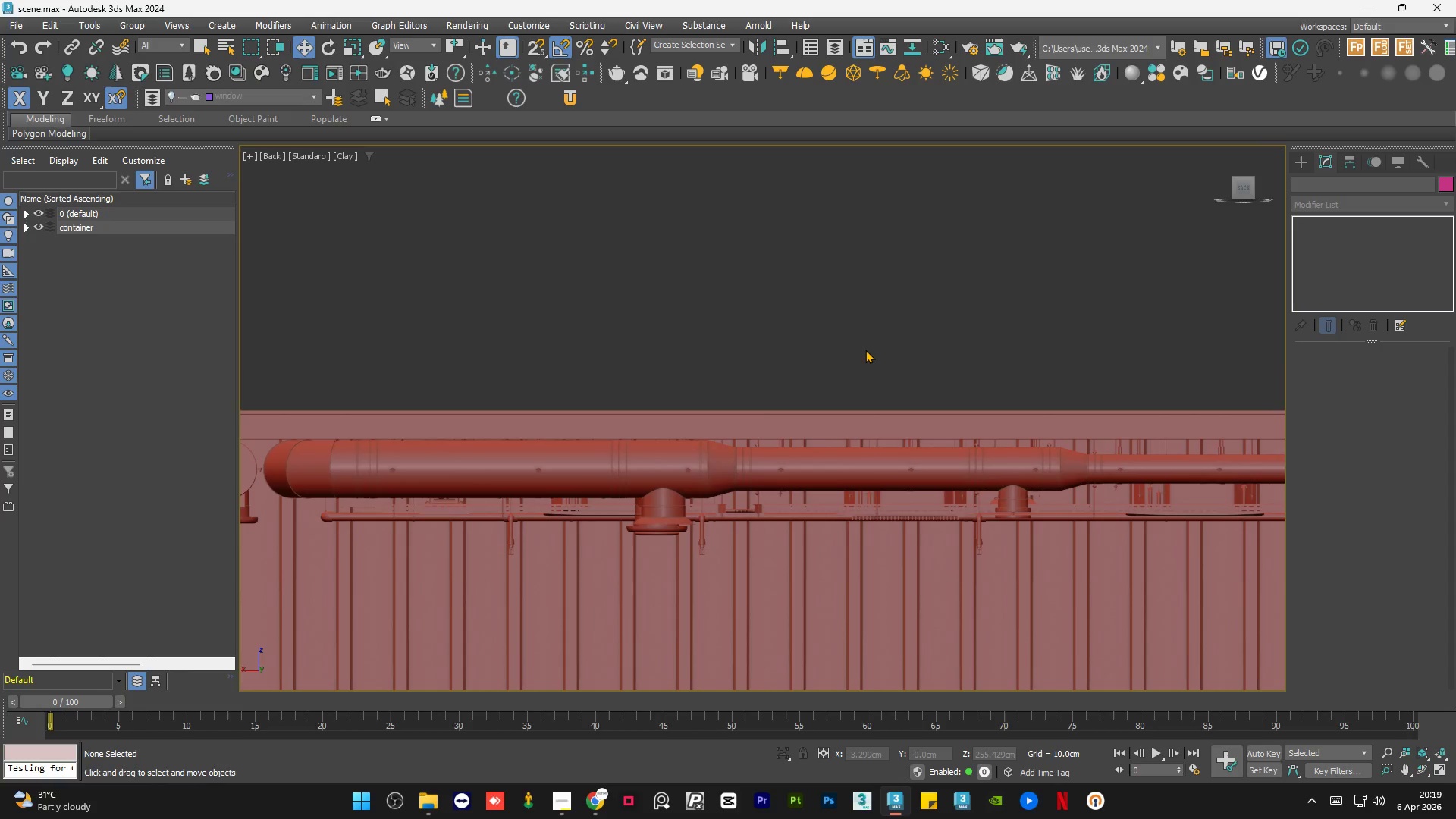 
key(Control+S)
 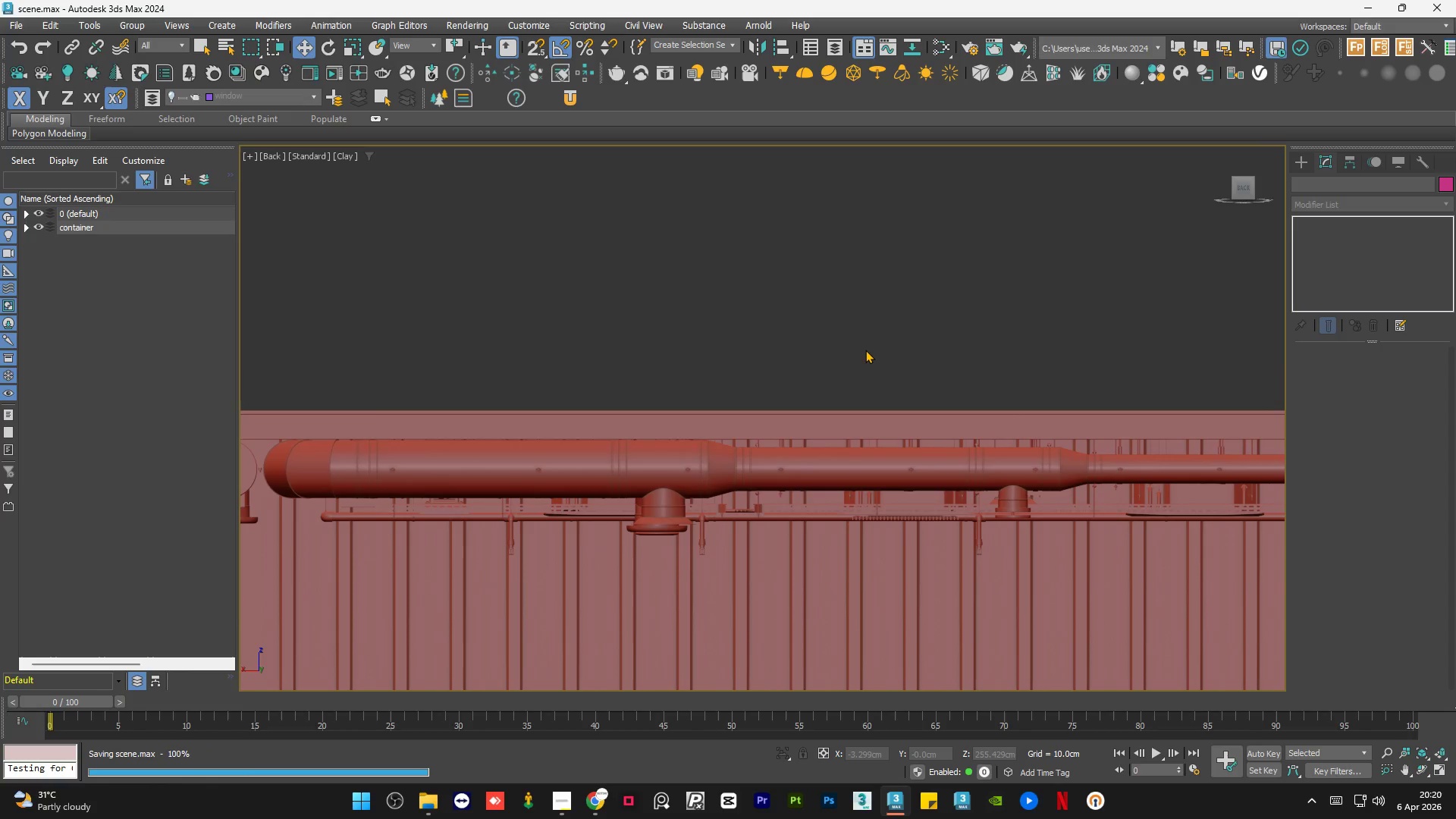 
left_click([865, 350])
 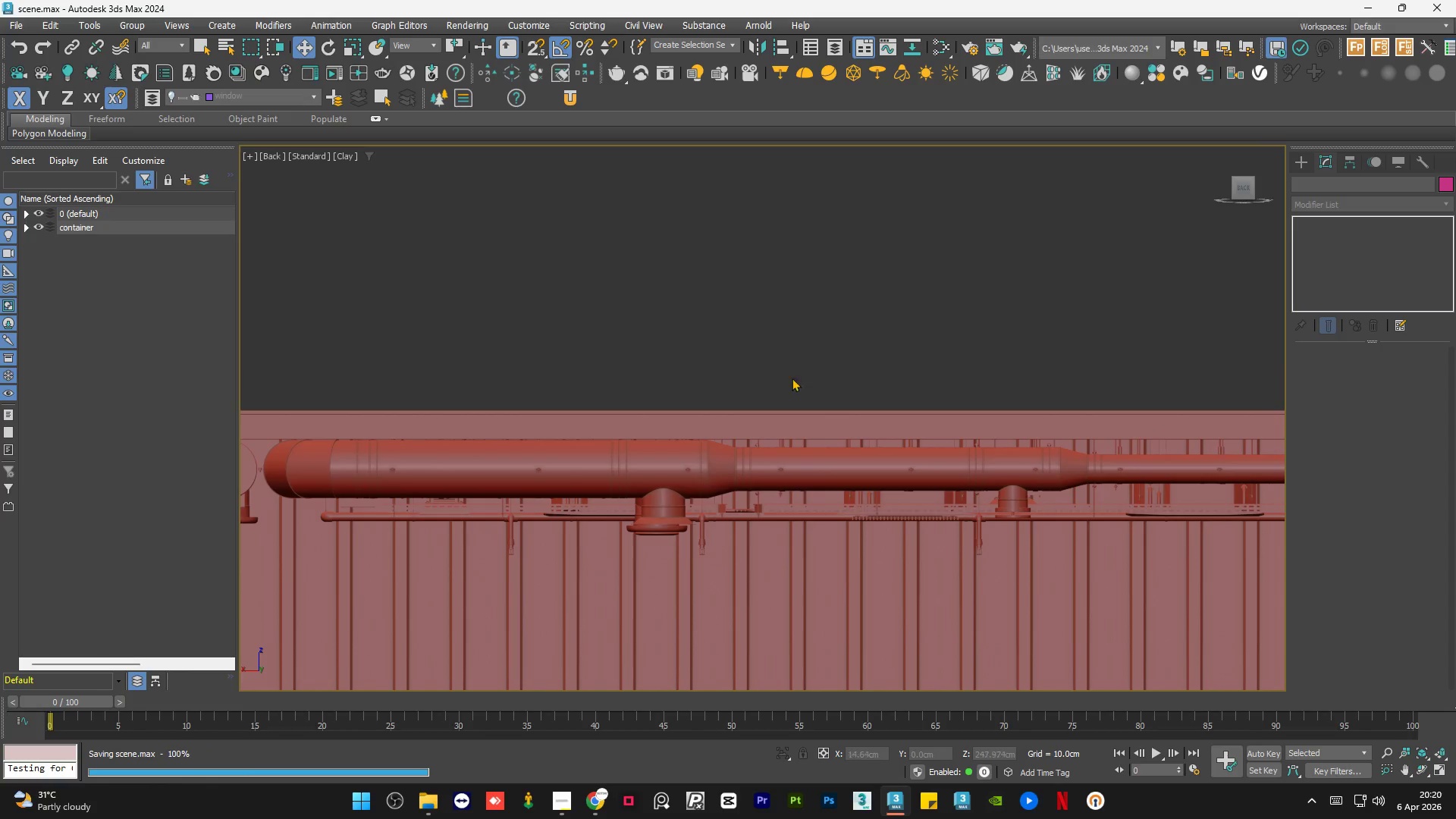 
key(Alt+AltLeft)
 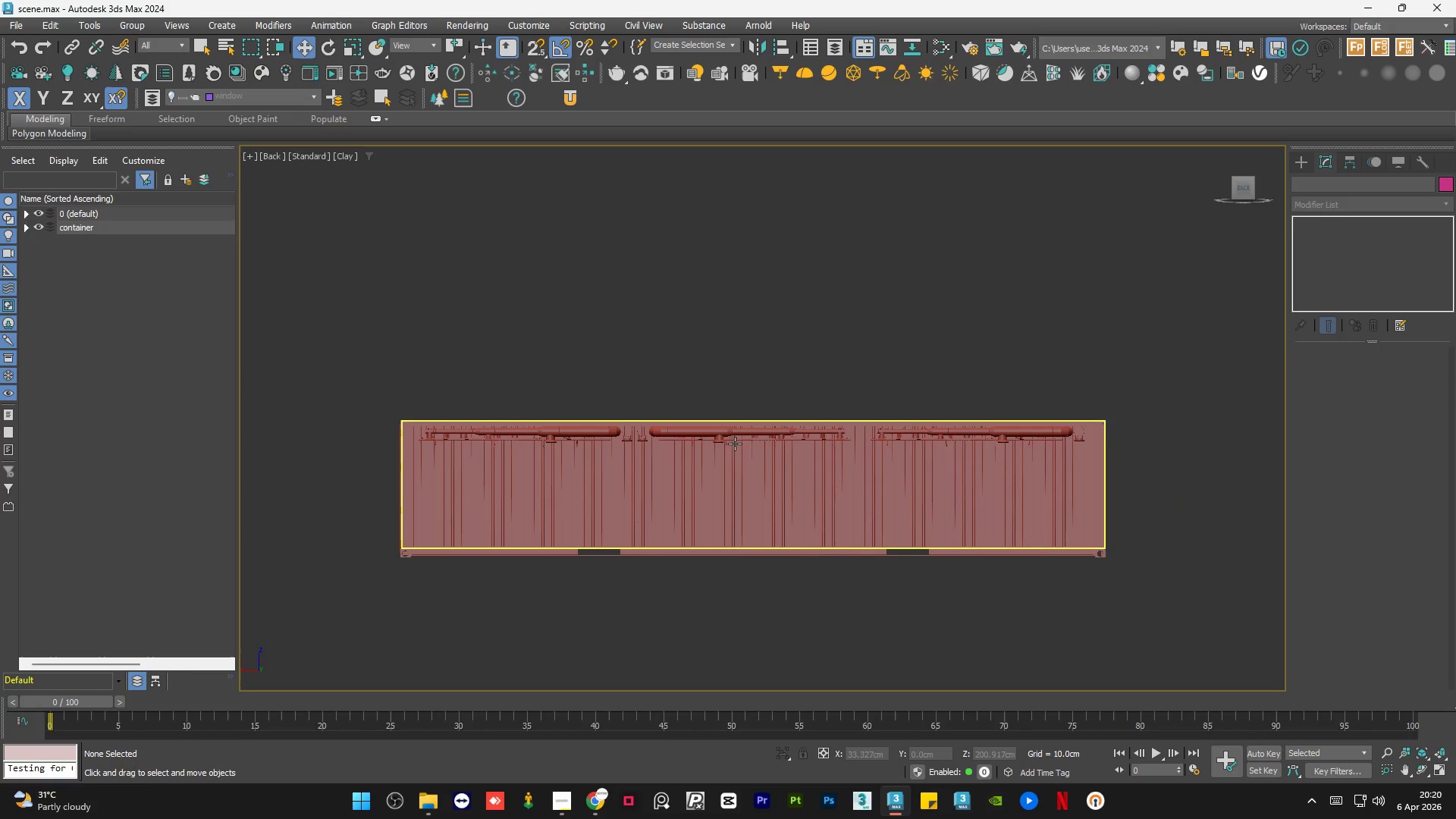 
hold_key(key=AltLeft, duration=0.88)
 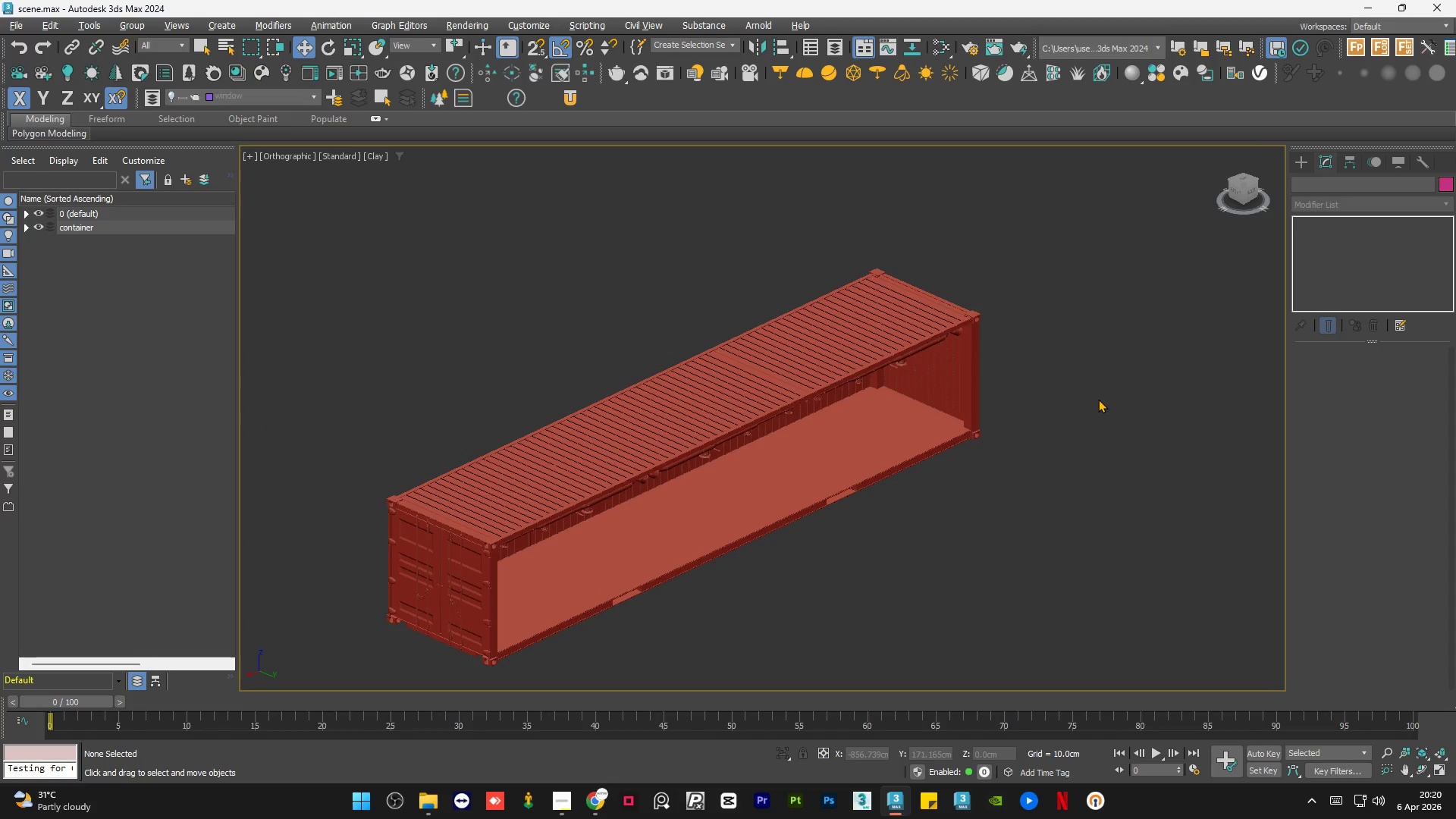 
scroll: coordinate [734, 442], scroll_direction: down, amount: 5.0
 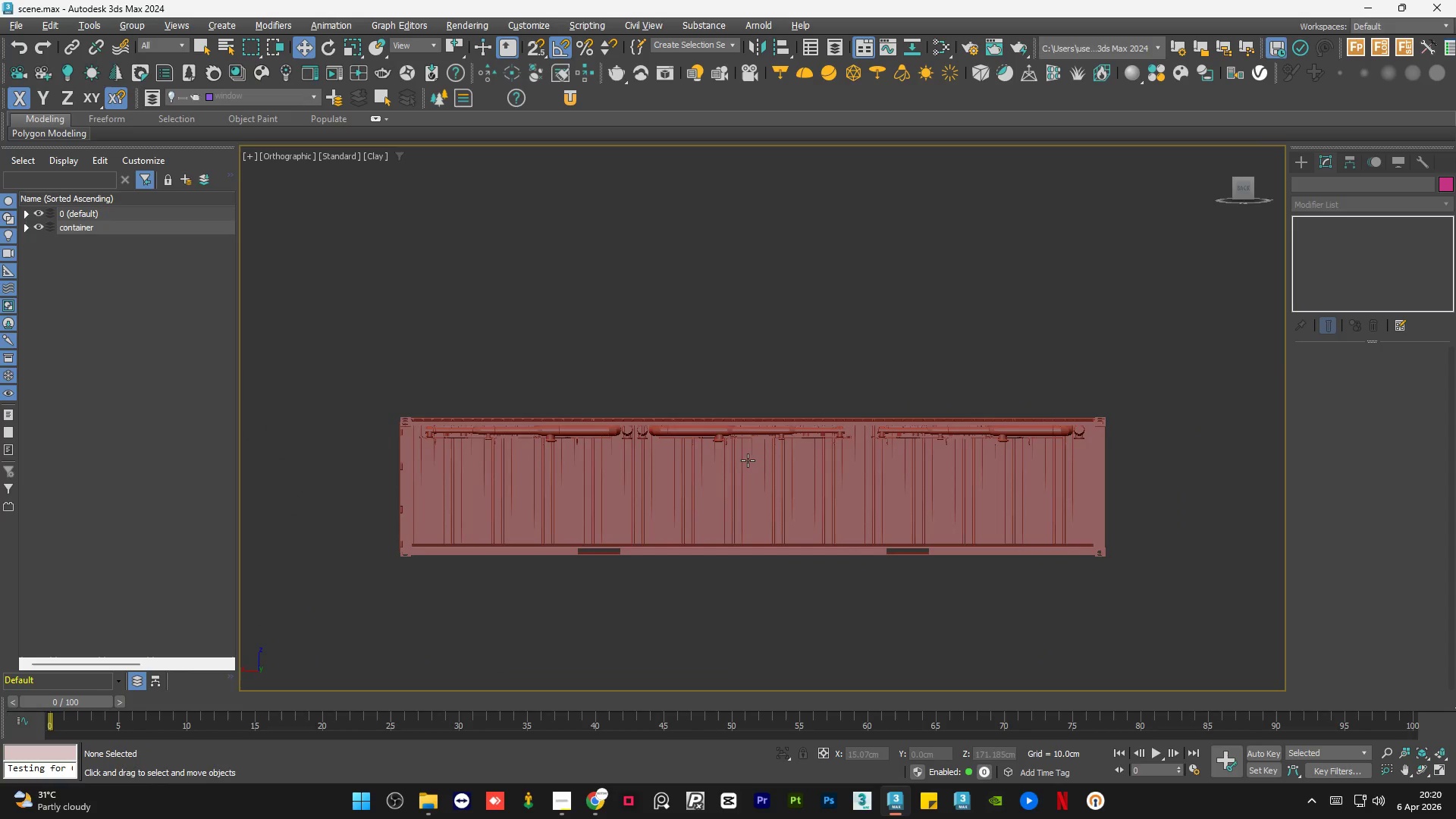 
left_click([1098, 399])
 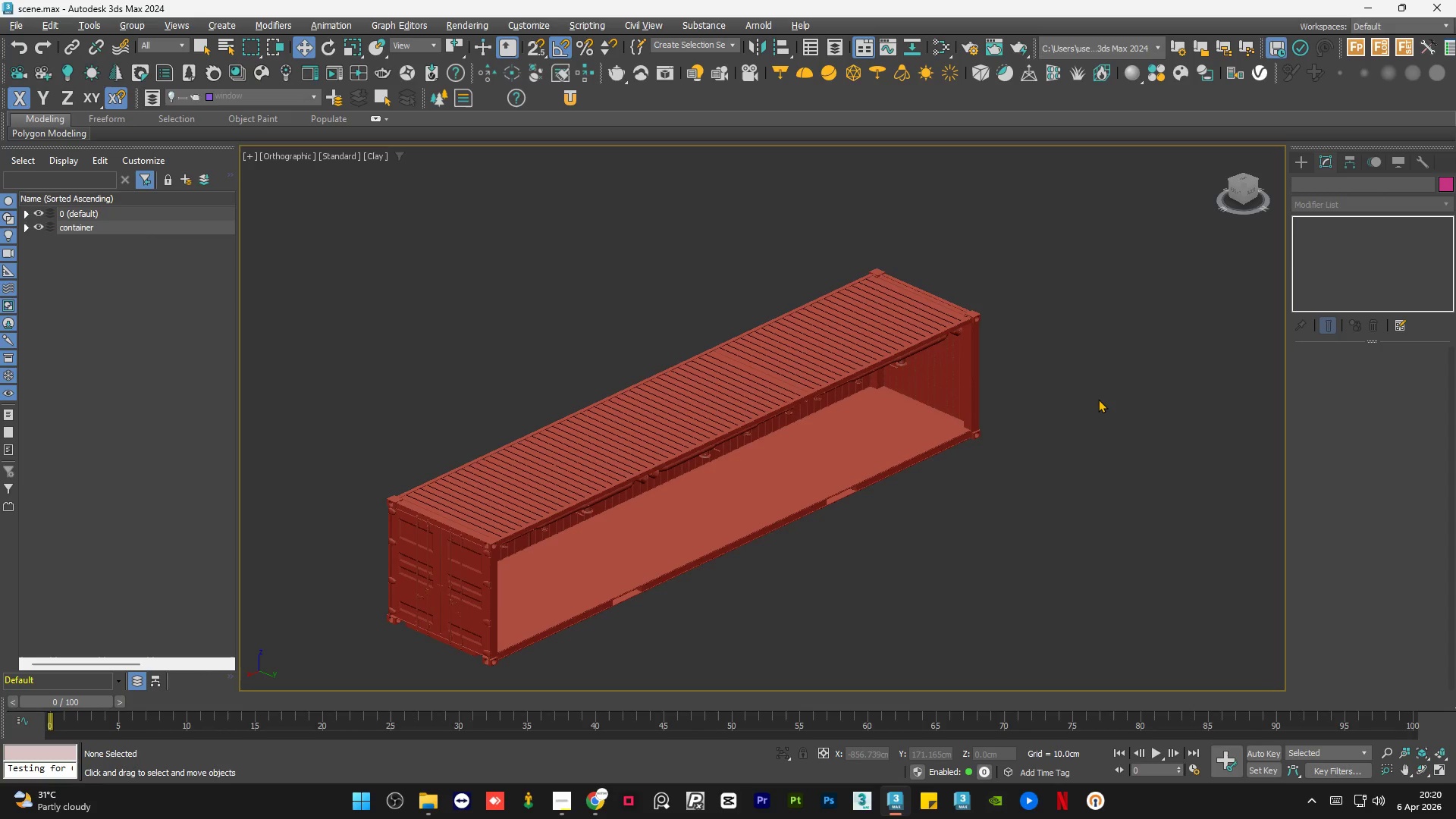 
key(Control+S)
 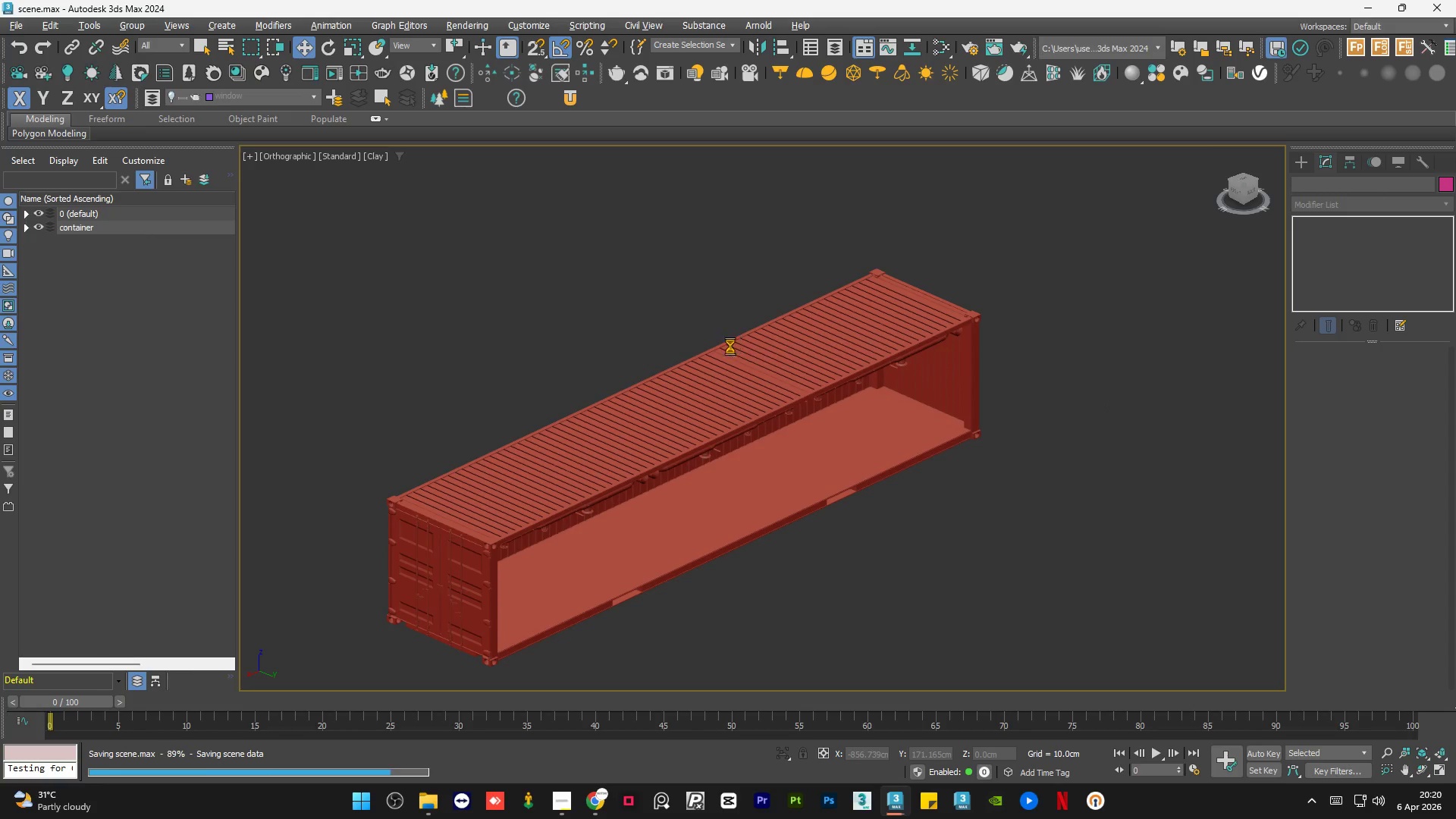 
scroll: coordinate [623, 388], scroll_direction: up, amount: 13.0
 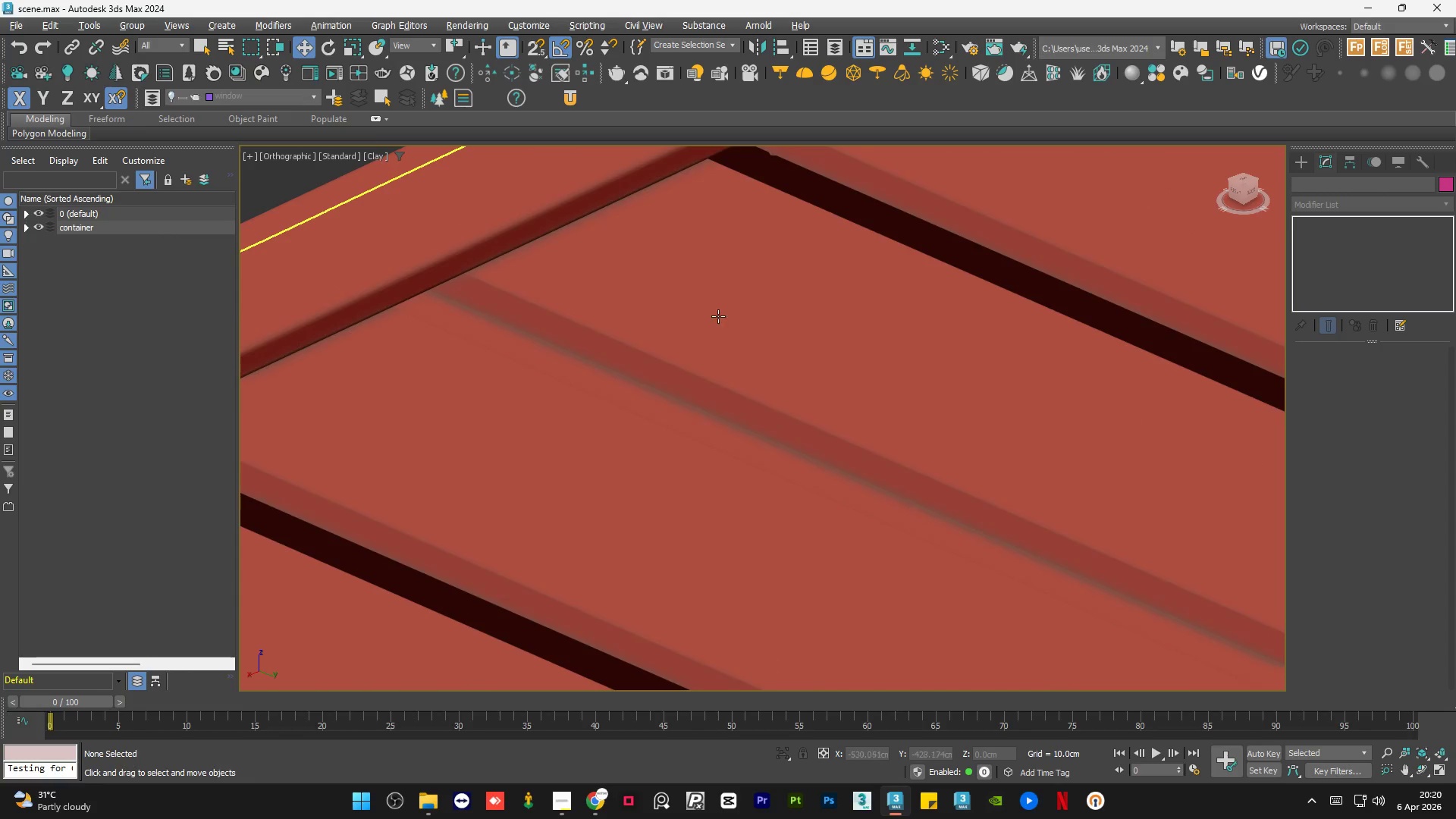 
scroll: coordinate [719, 315], scroll_direction: down, amount: 11.0
 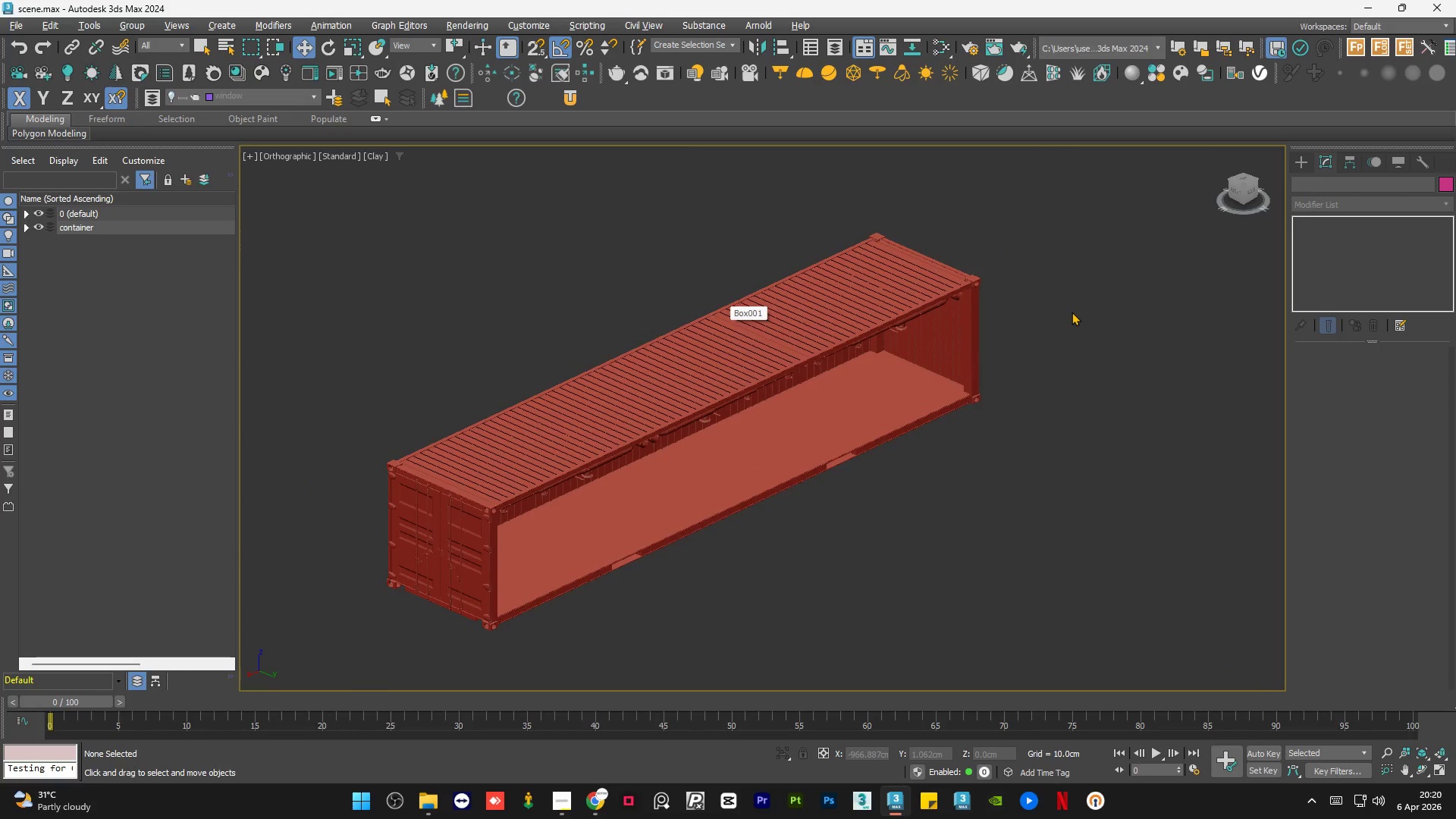 
left_click([1072, 312])
 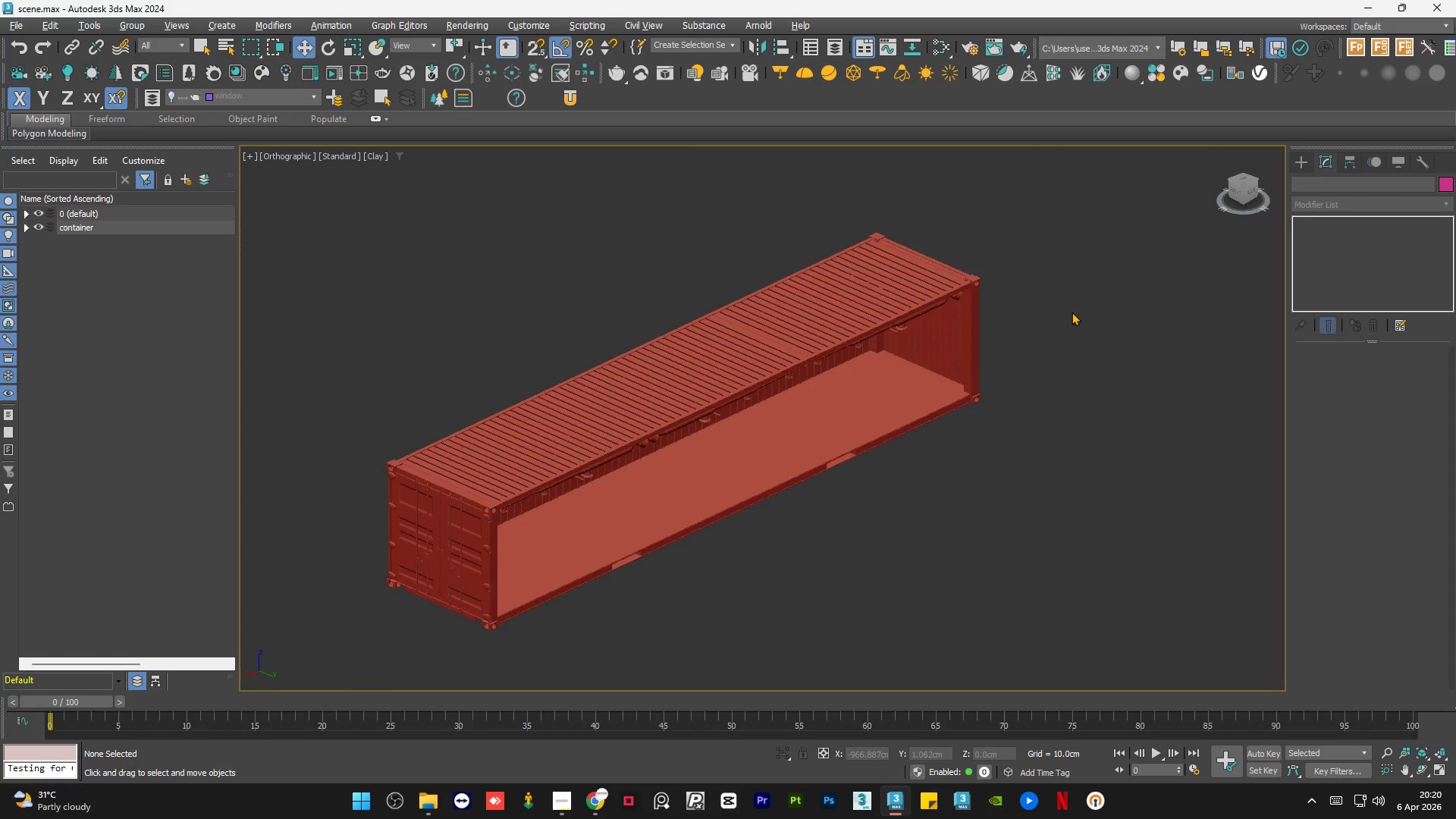 
key(Control+S)
 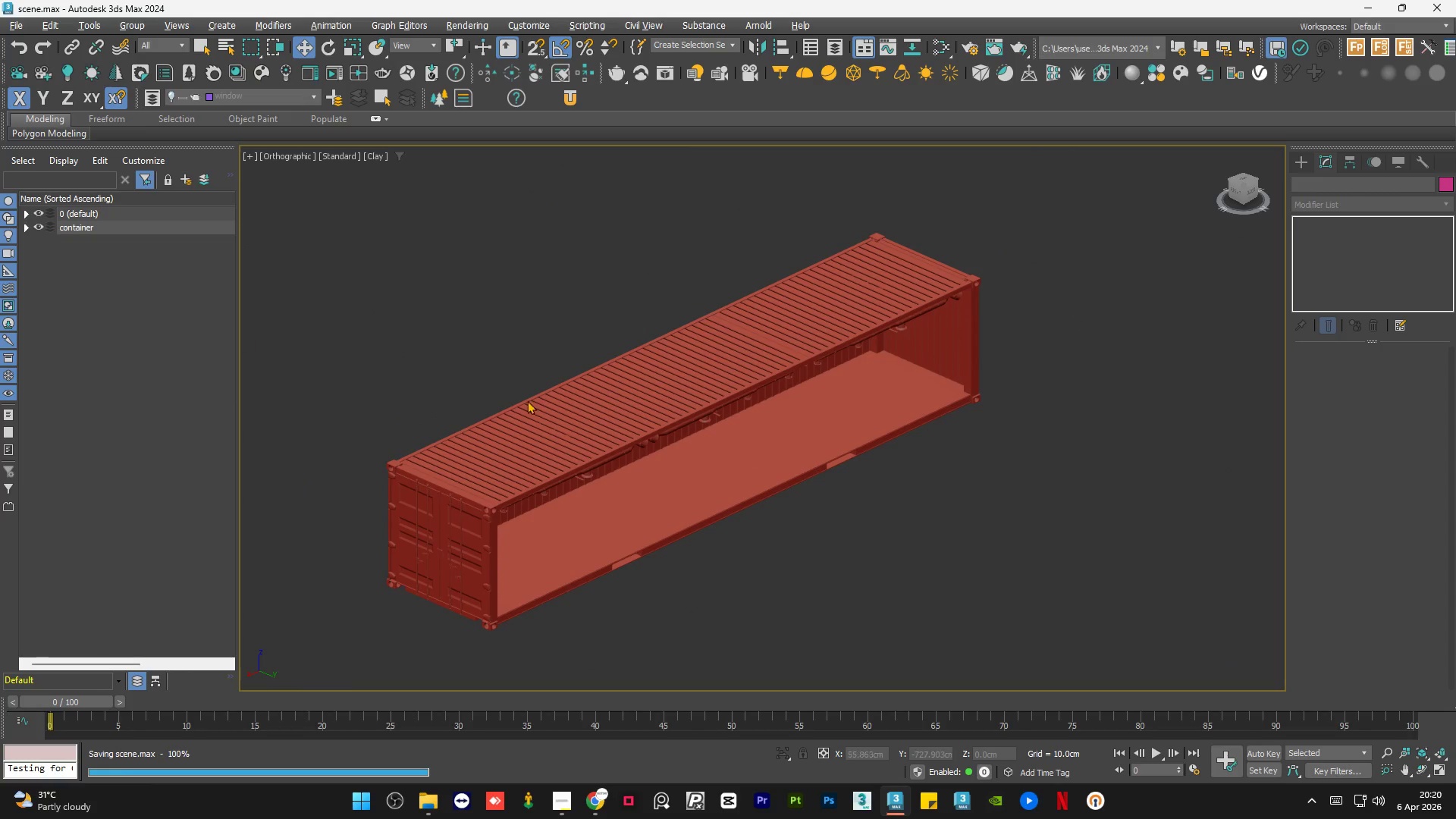 
left_click([914, 538])
 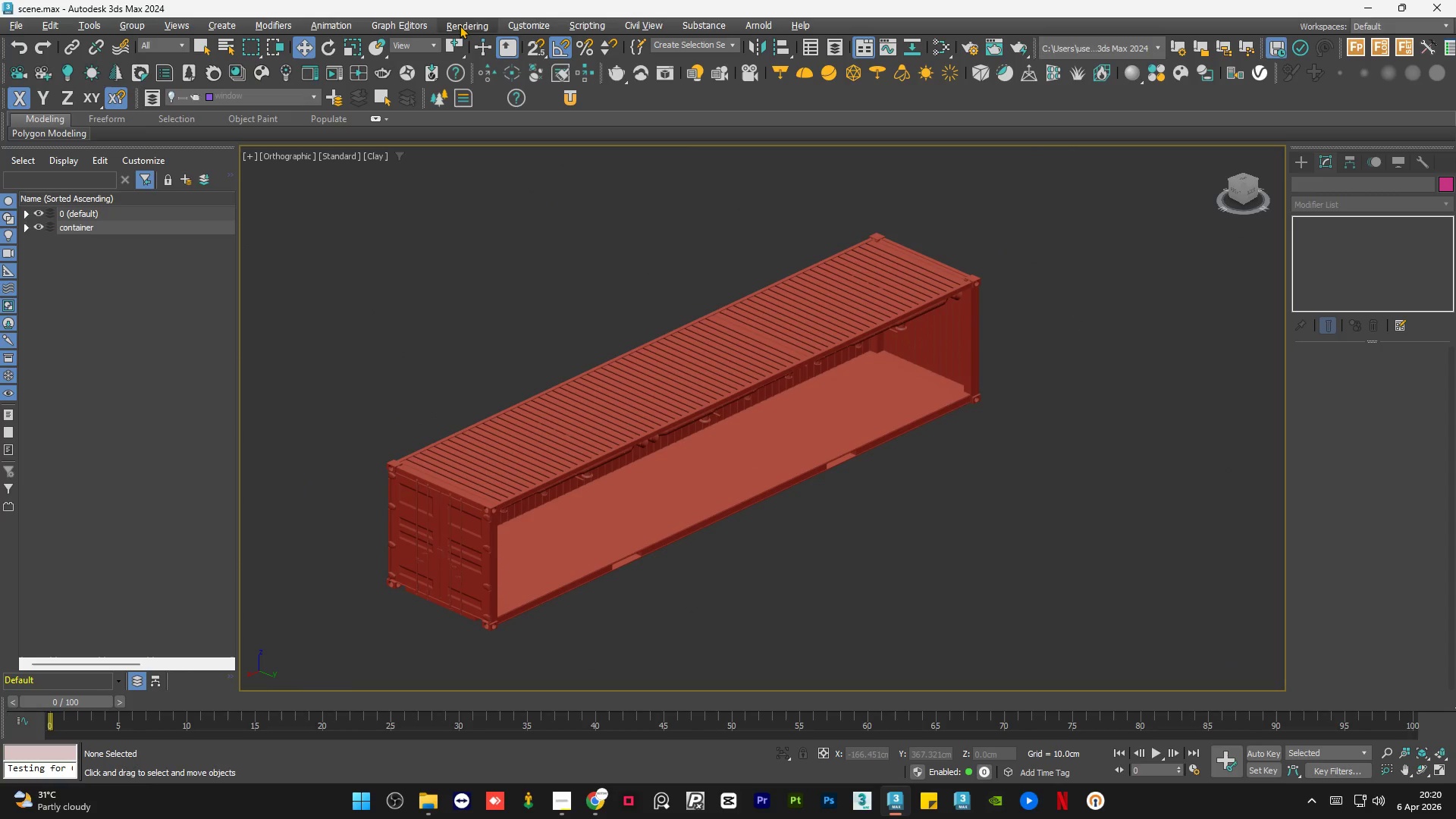 
left_click([460, 25])
 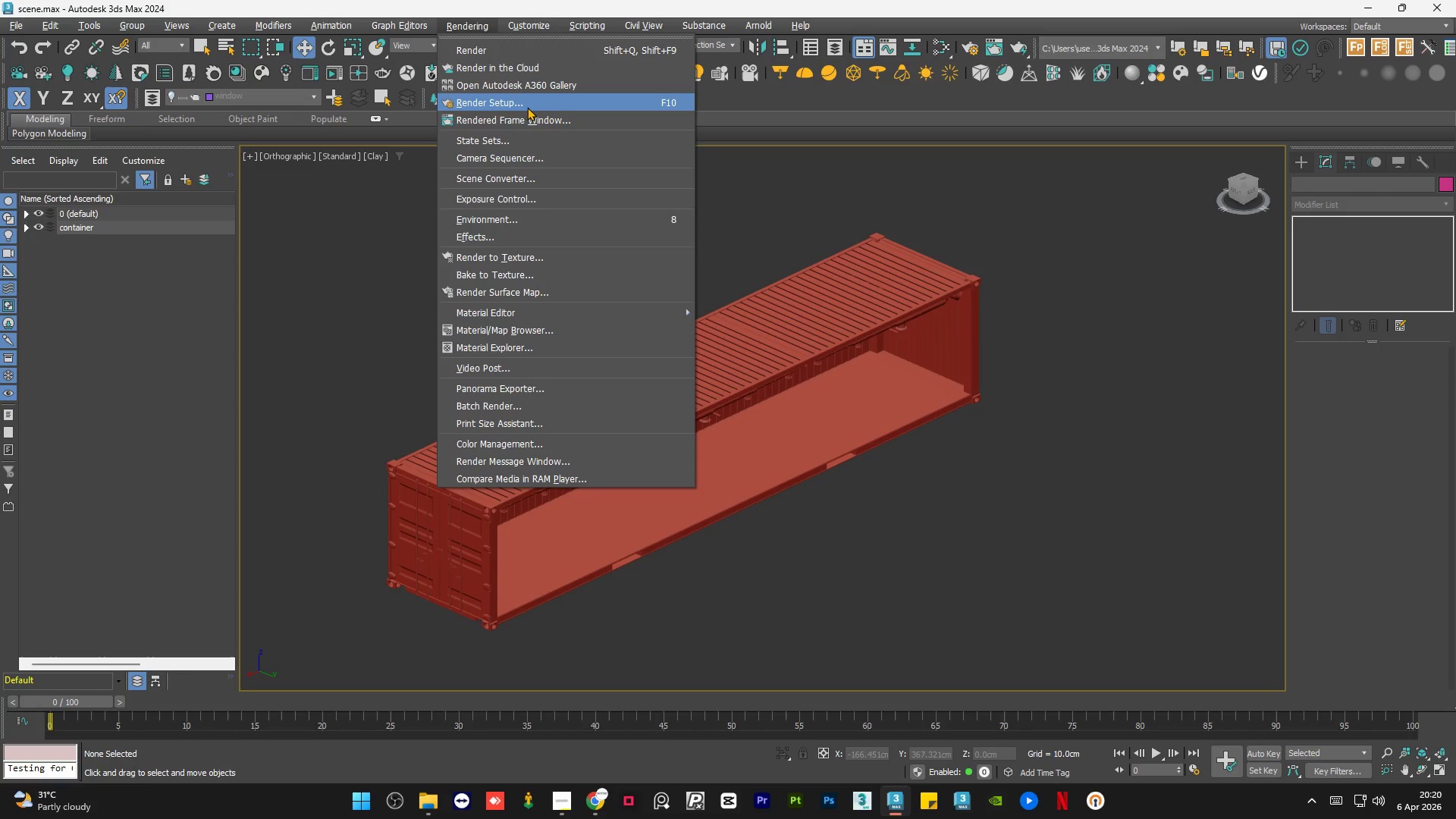 
left_click([527, 107])
 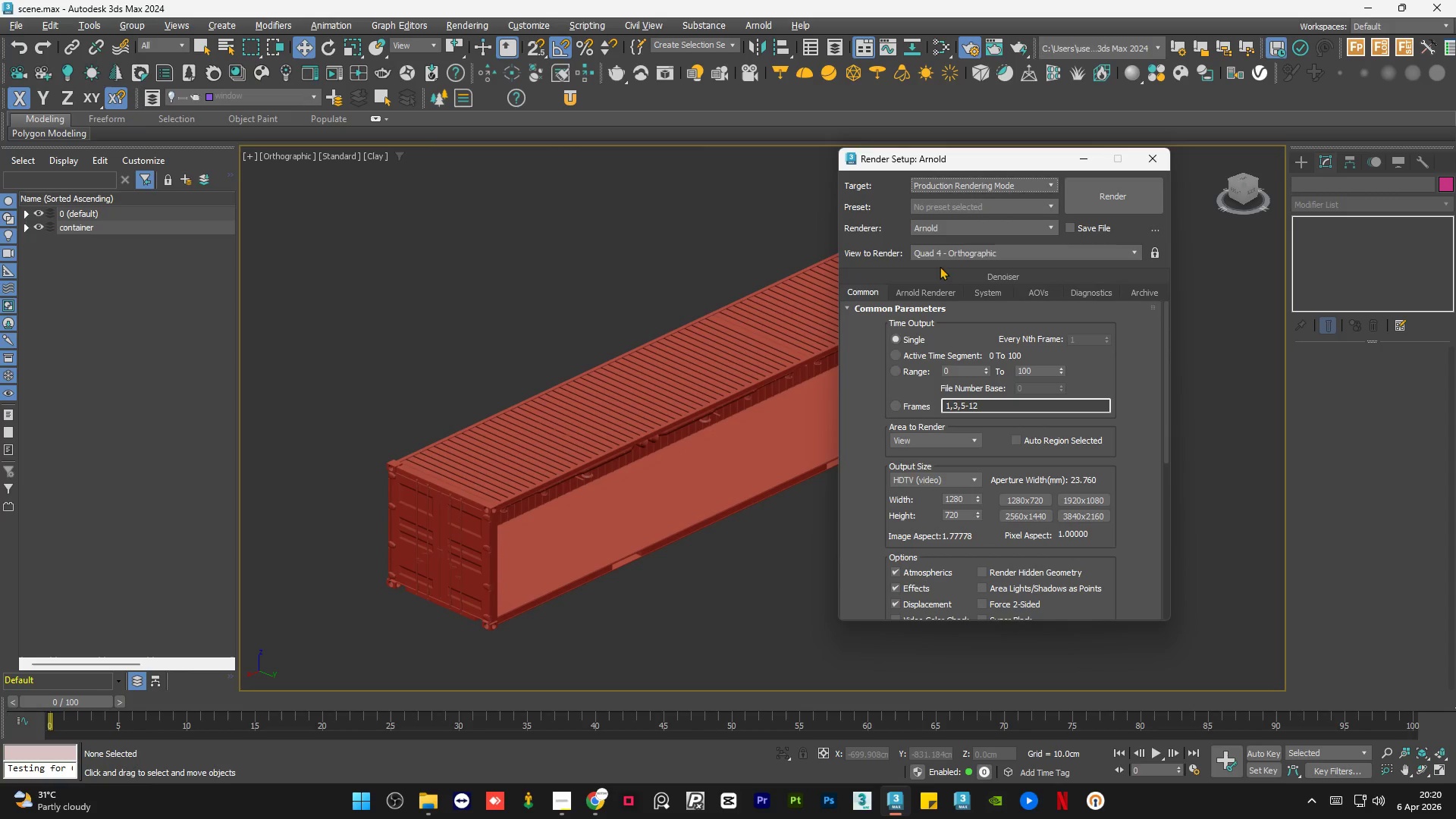 
left_click([984, 223])
 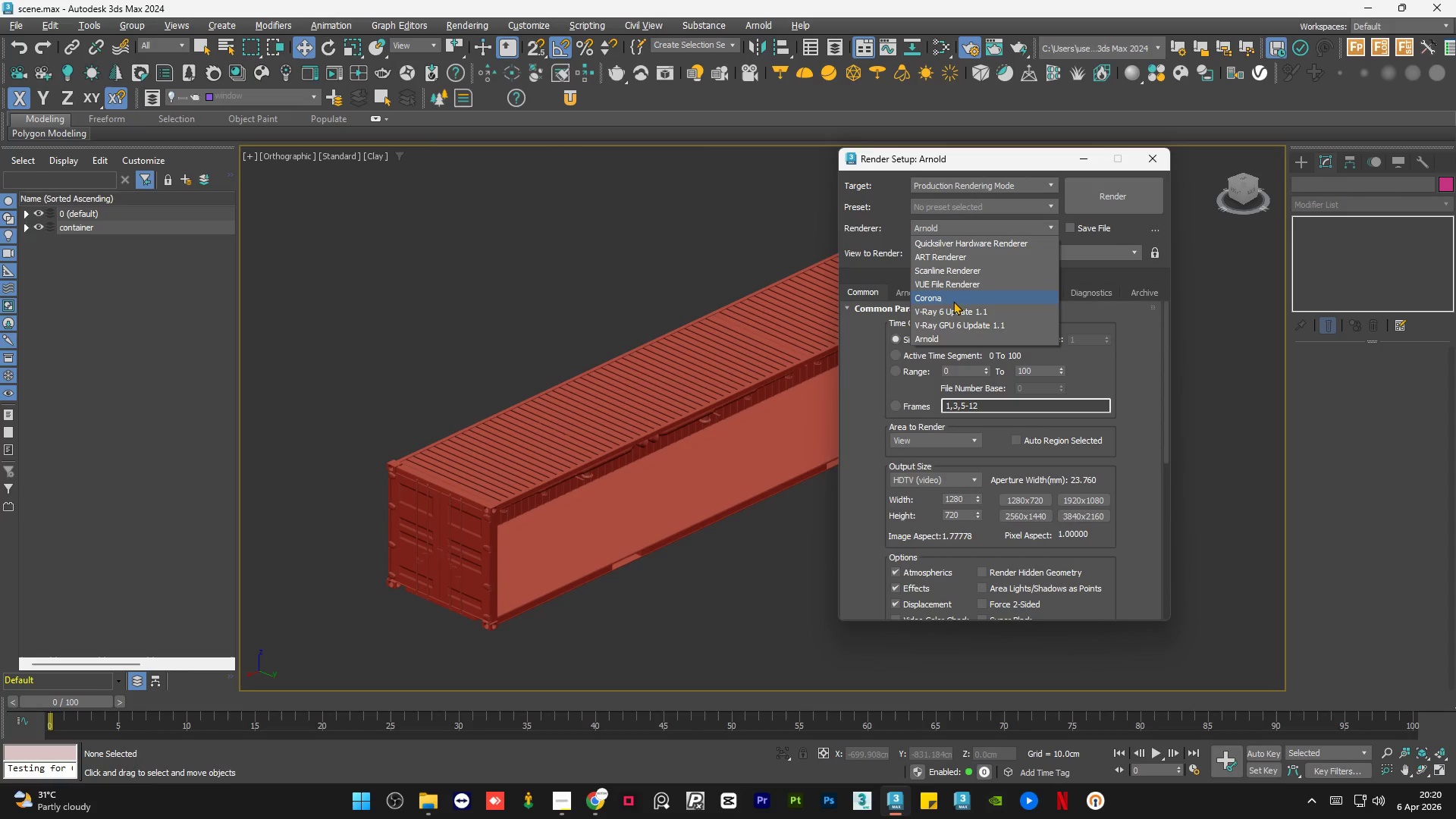 
left_click([956, 299])
 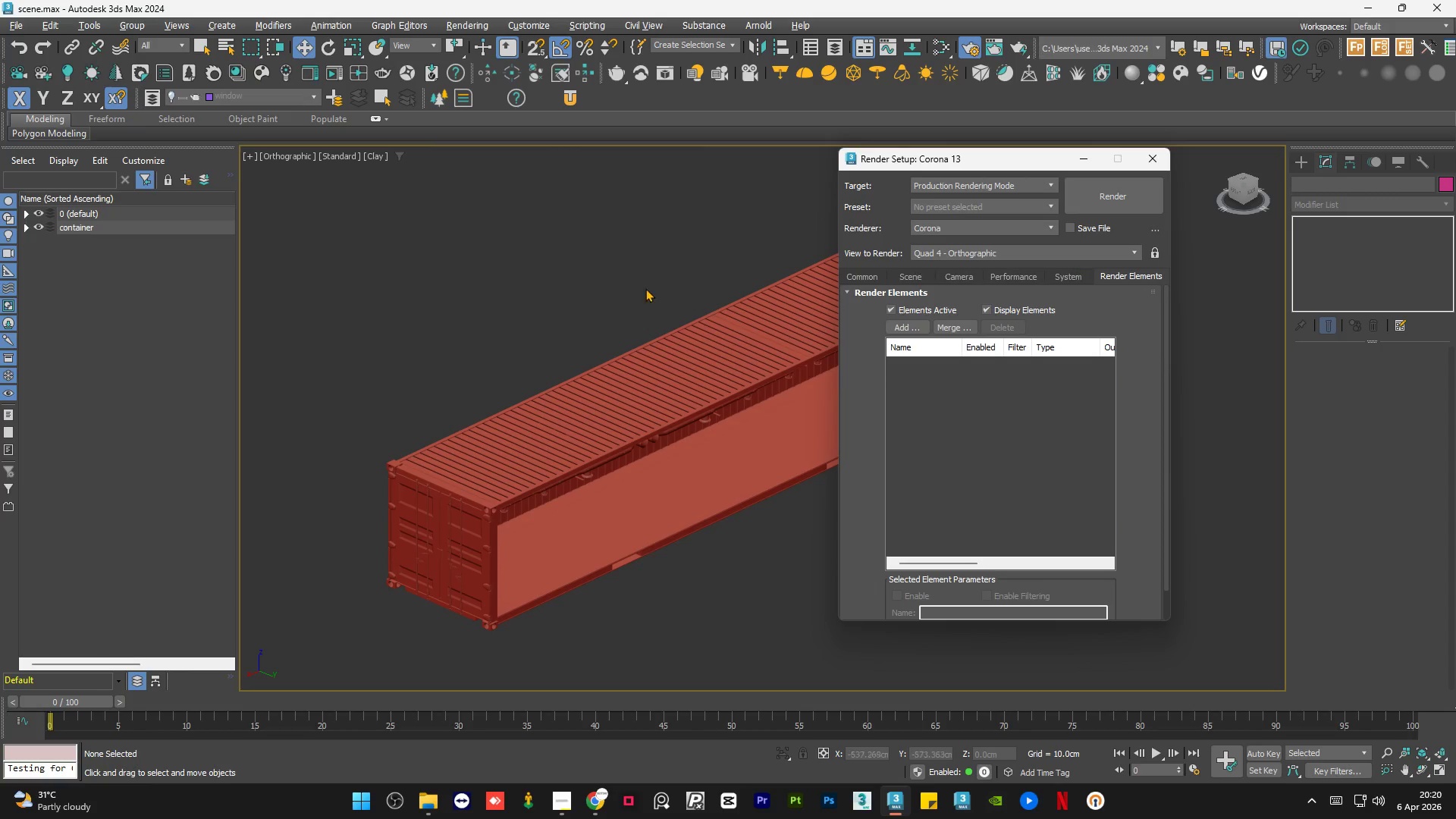 
left_click([512, 279])
 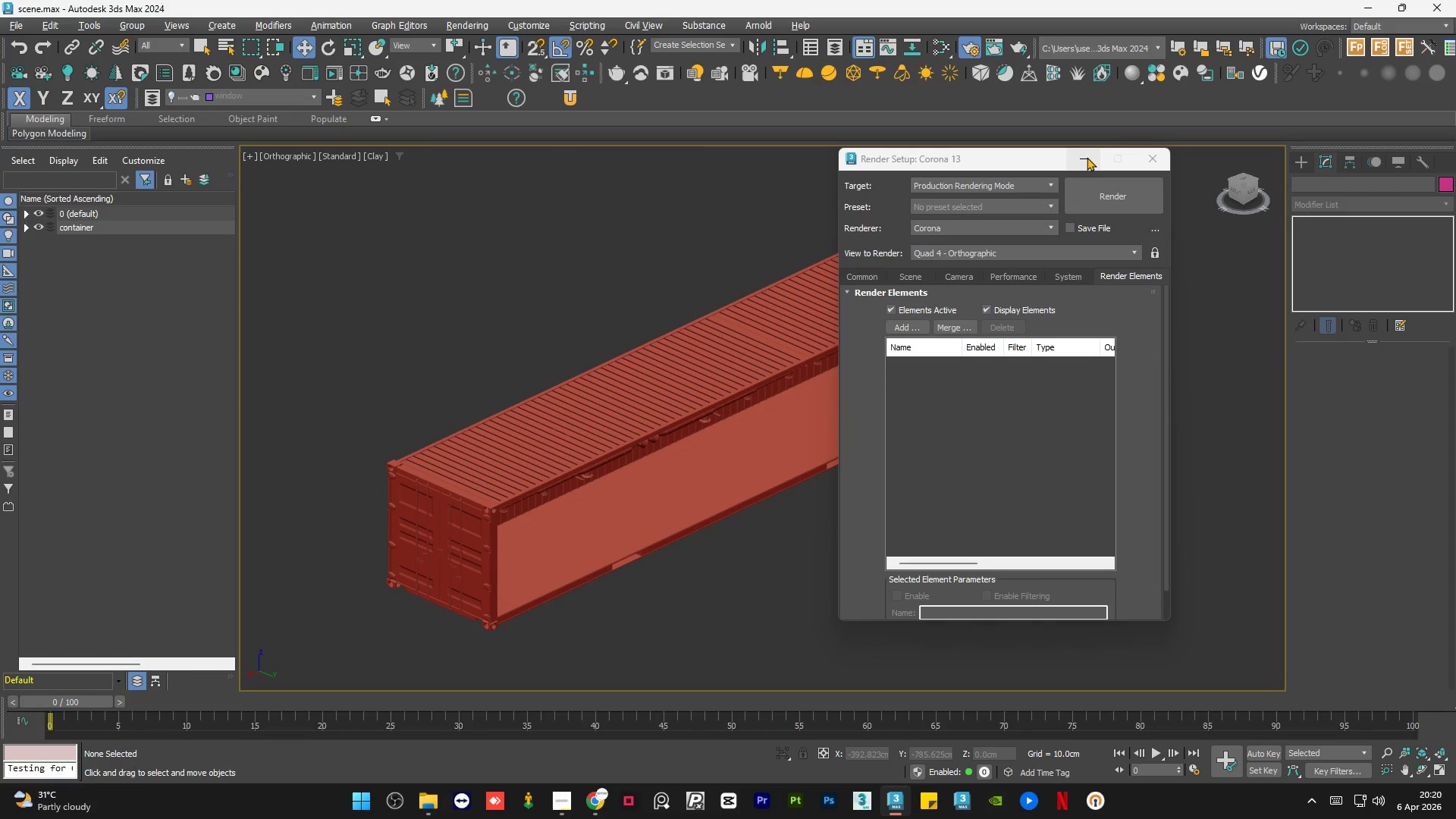 
left_click([1087, 157])
 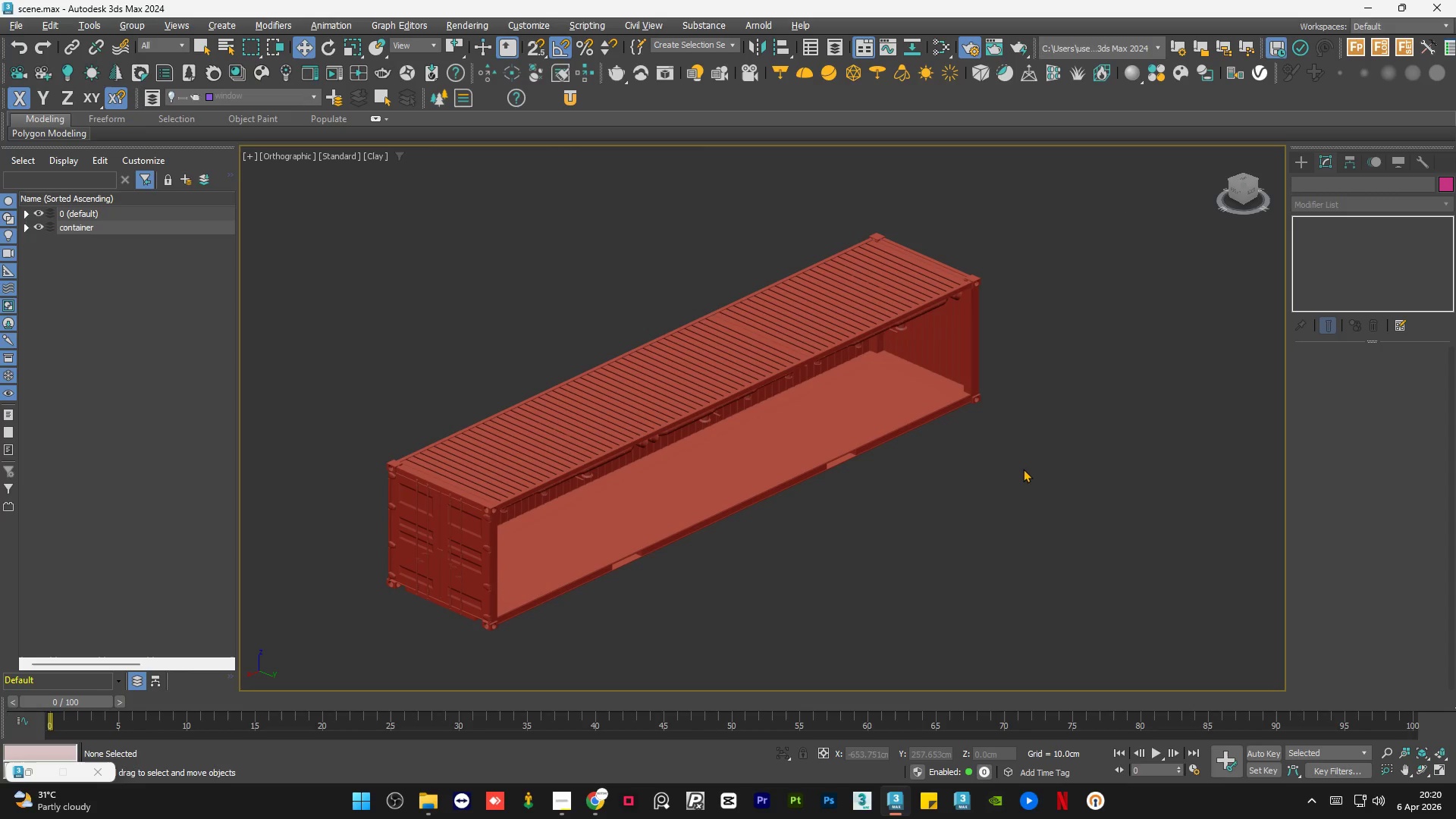 
left_click([1023, 469])
 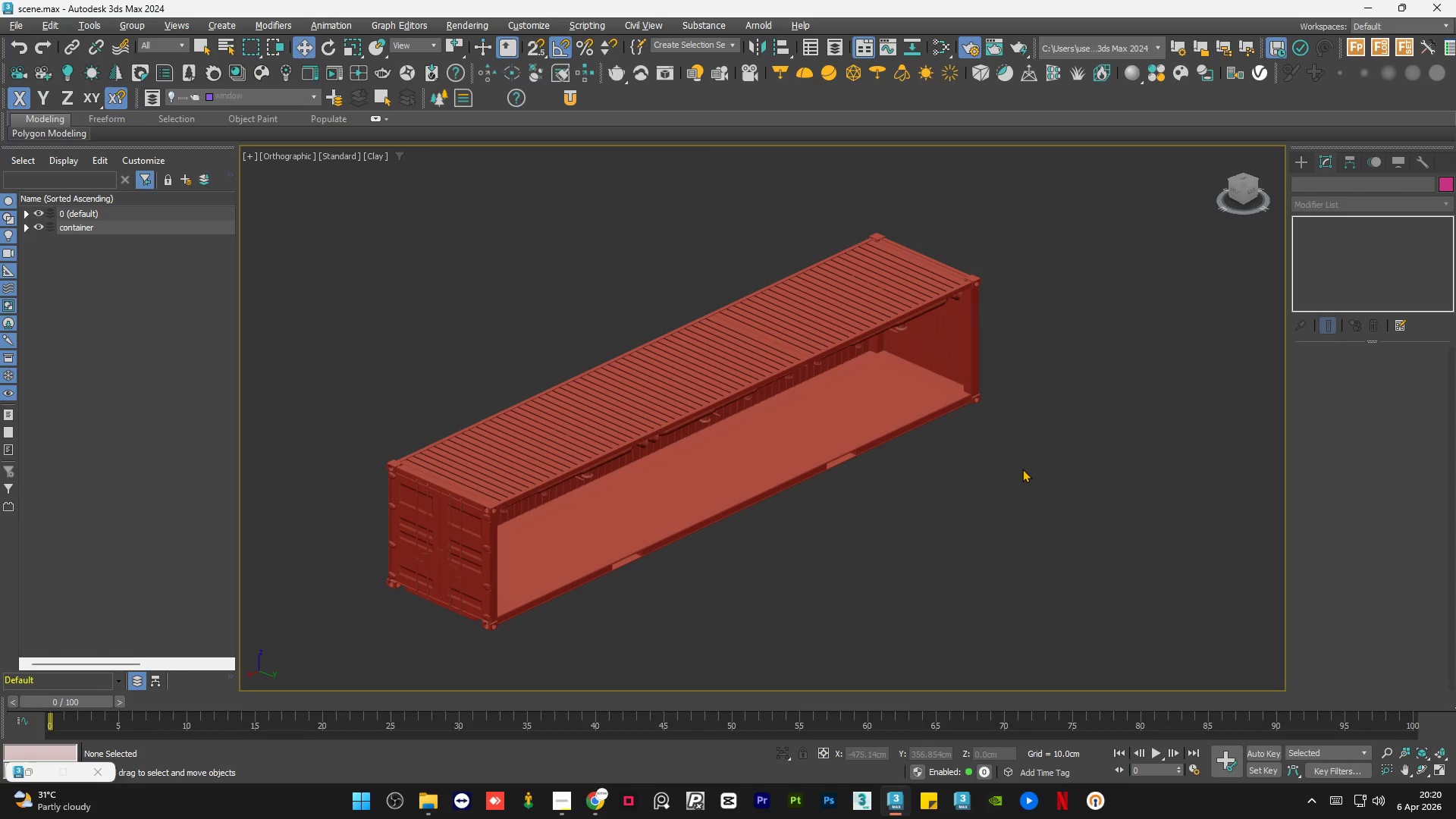 
key(P)
 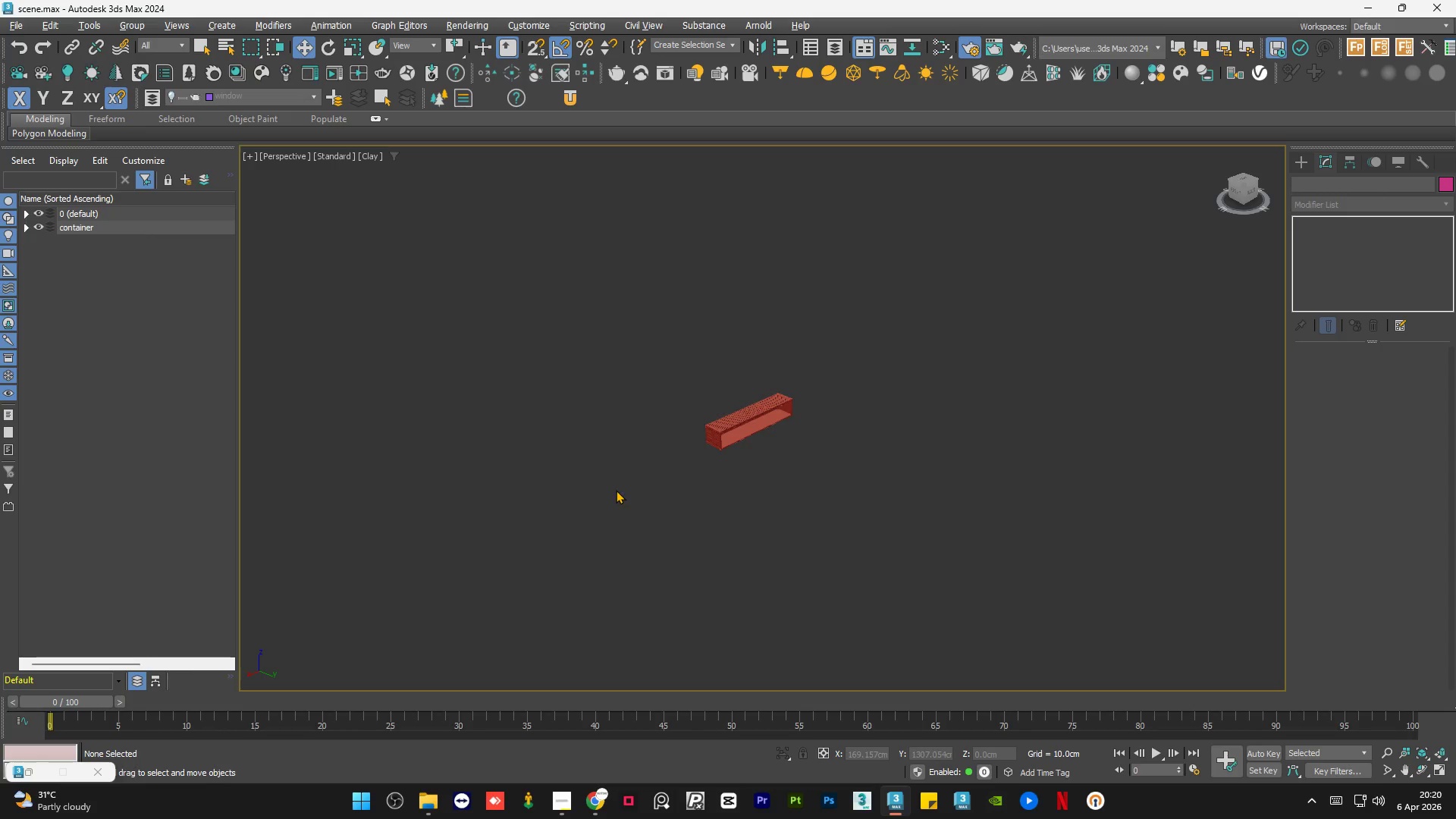 
scroll: coordinate [746, 427], scroll_direction: down, amount: 3.0
 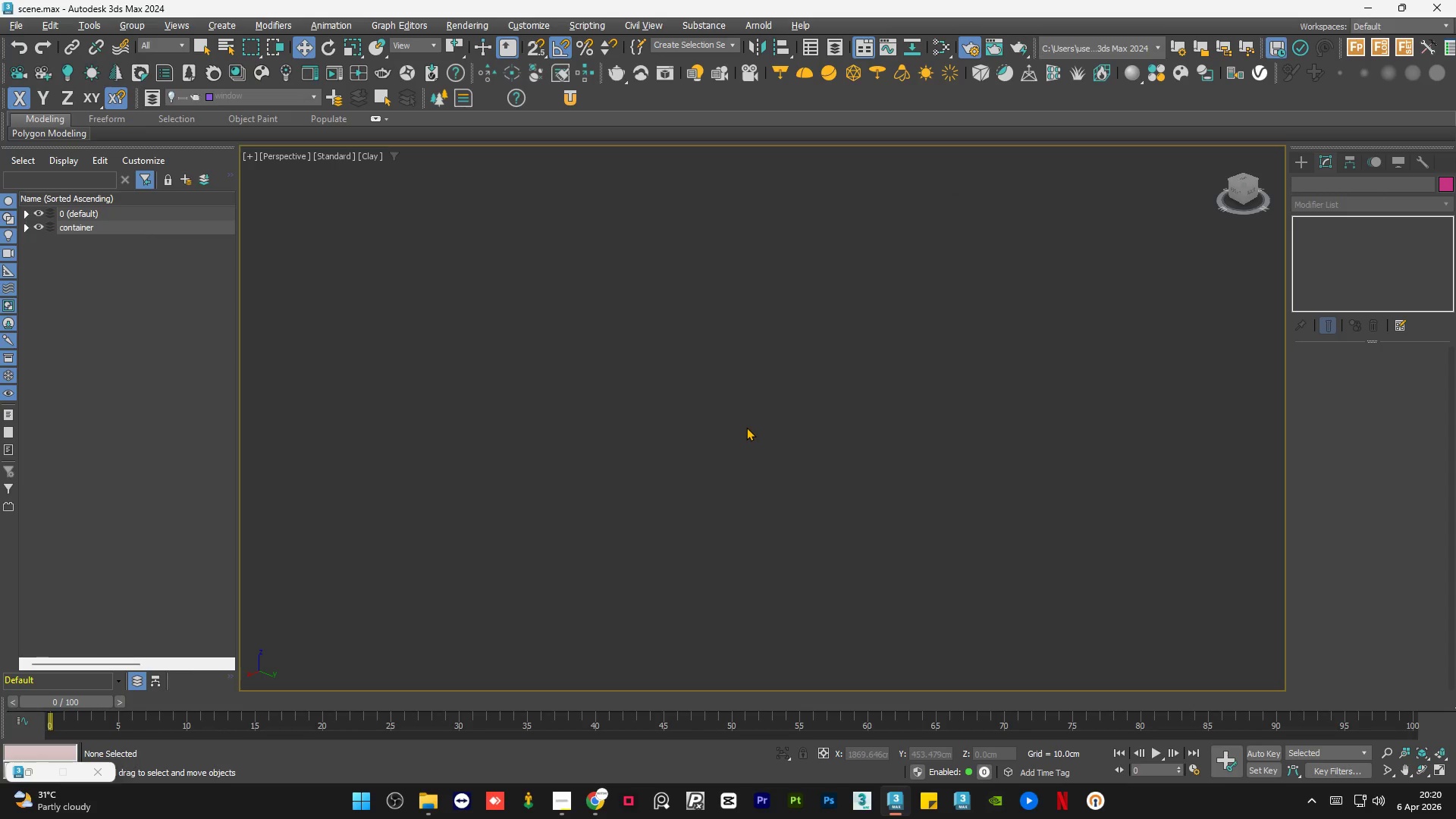 
key(Z)
 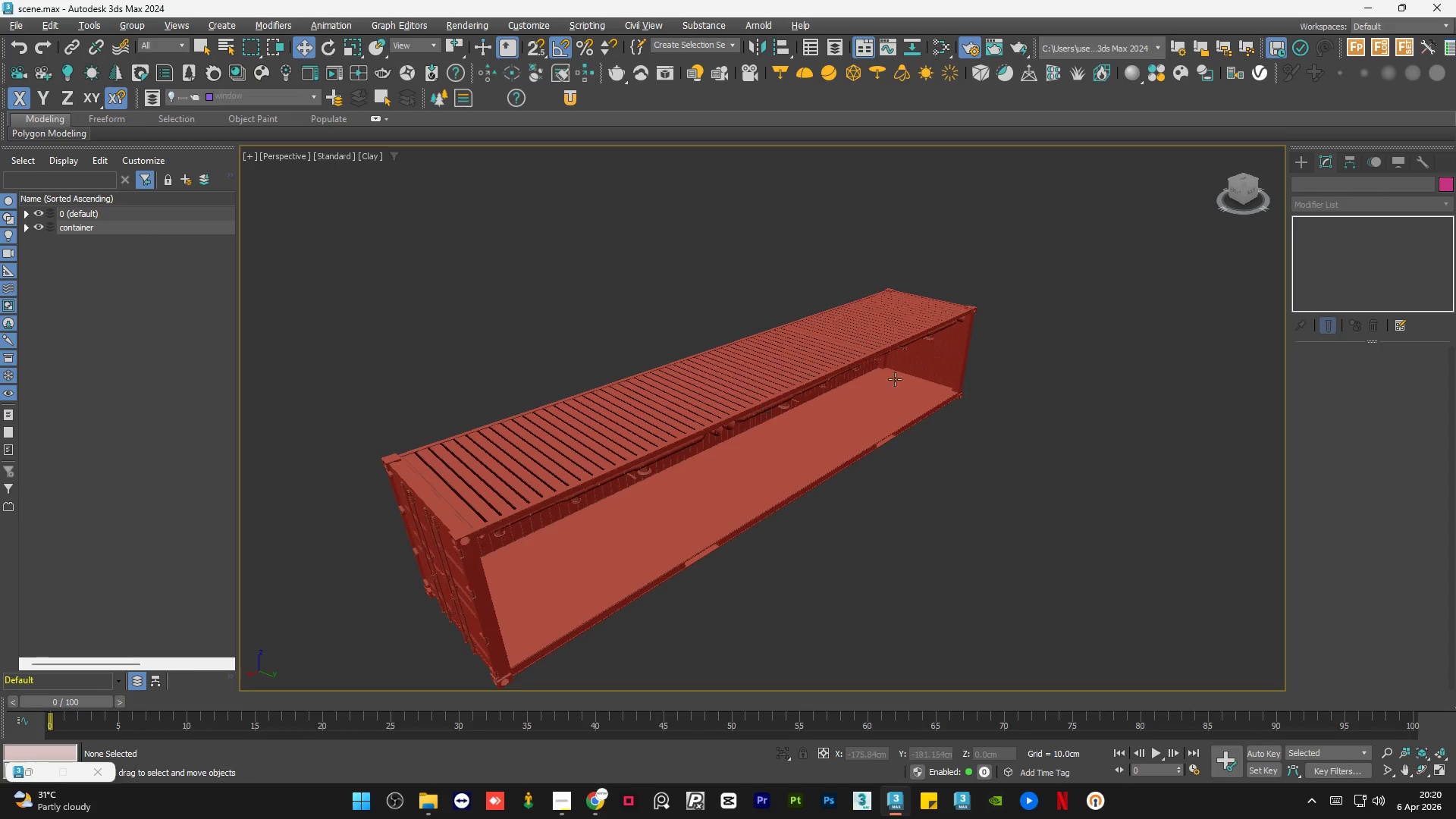 
scroll: coordinate [929, 362], scroll_direction: none, amount: 0.0
 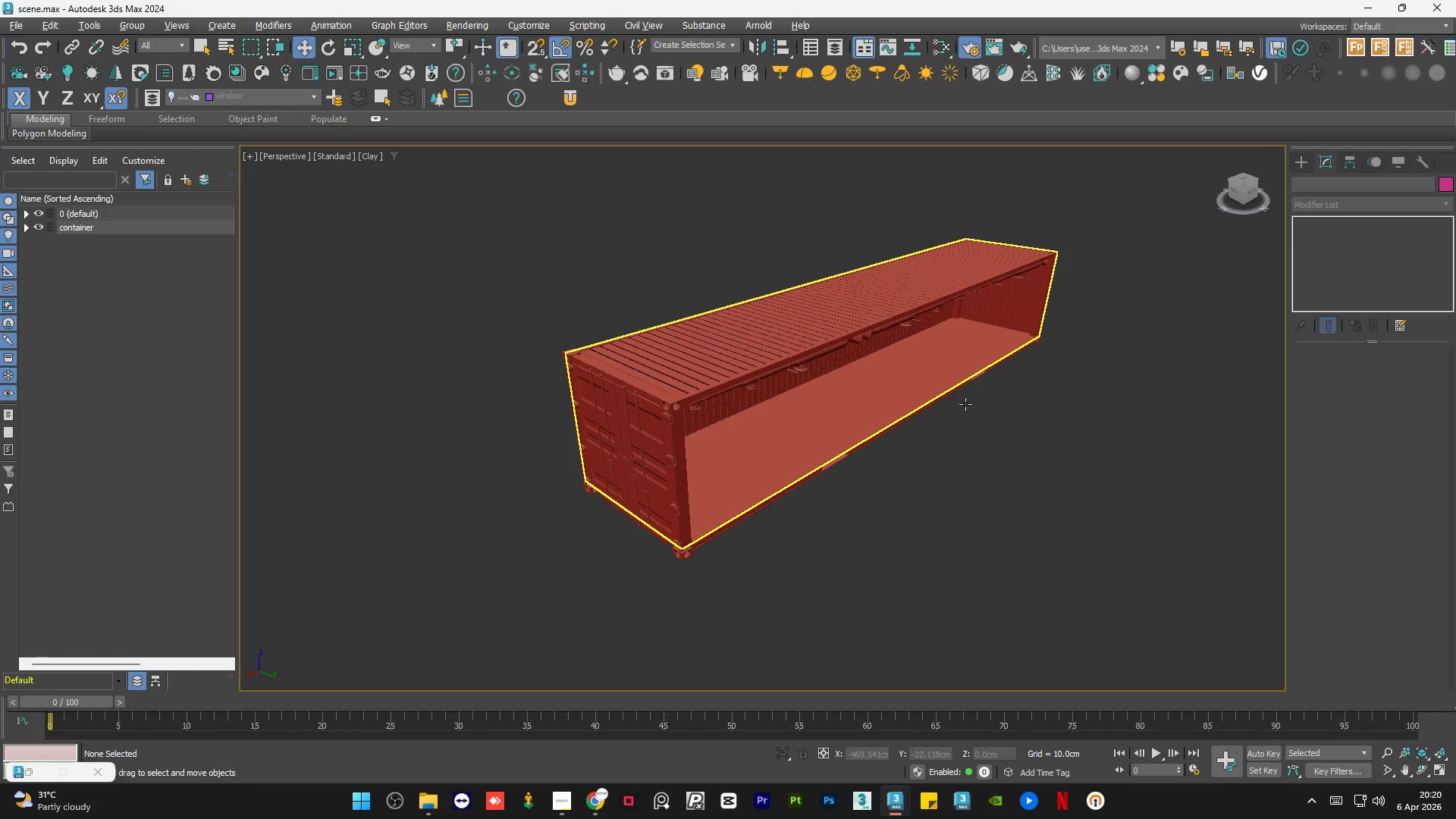 
left_click([989, 479])
 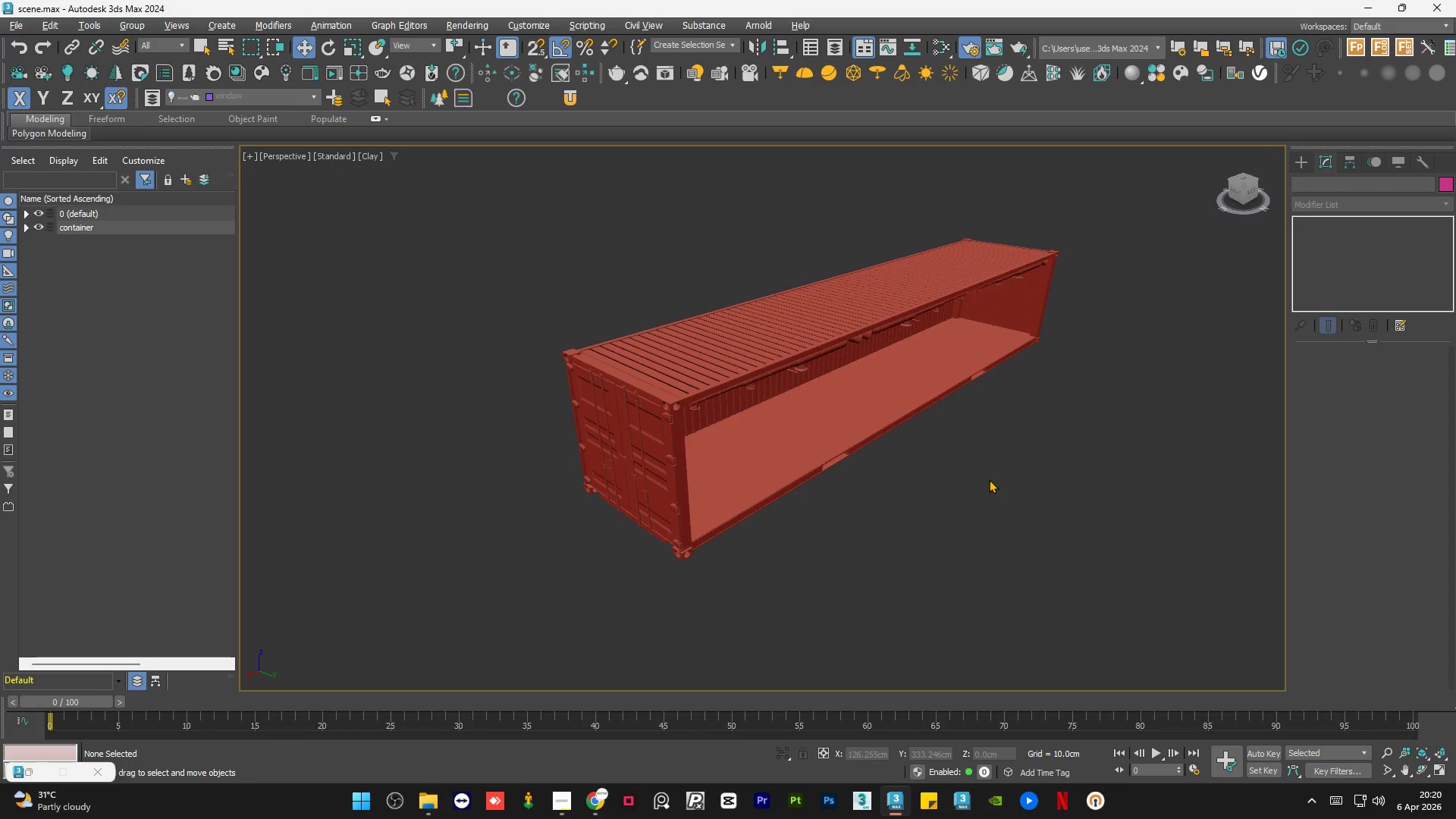 
key(Control+S)
 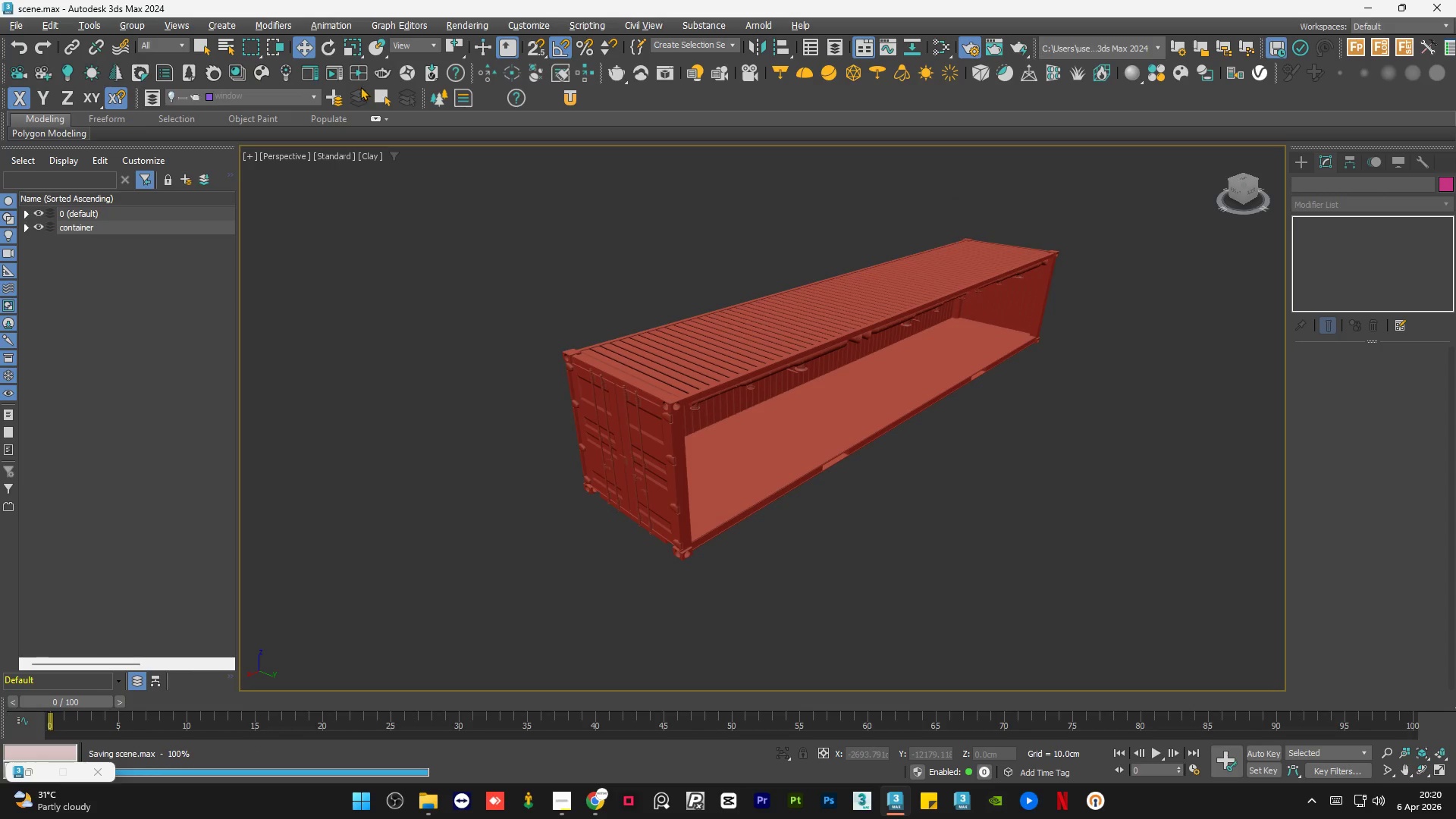 
left_click([340, 74])
 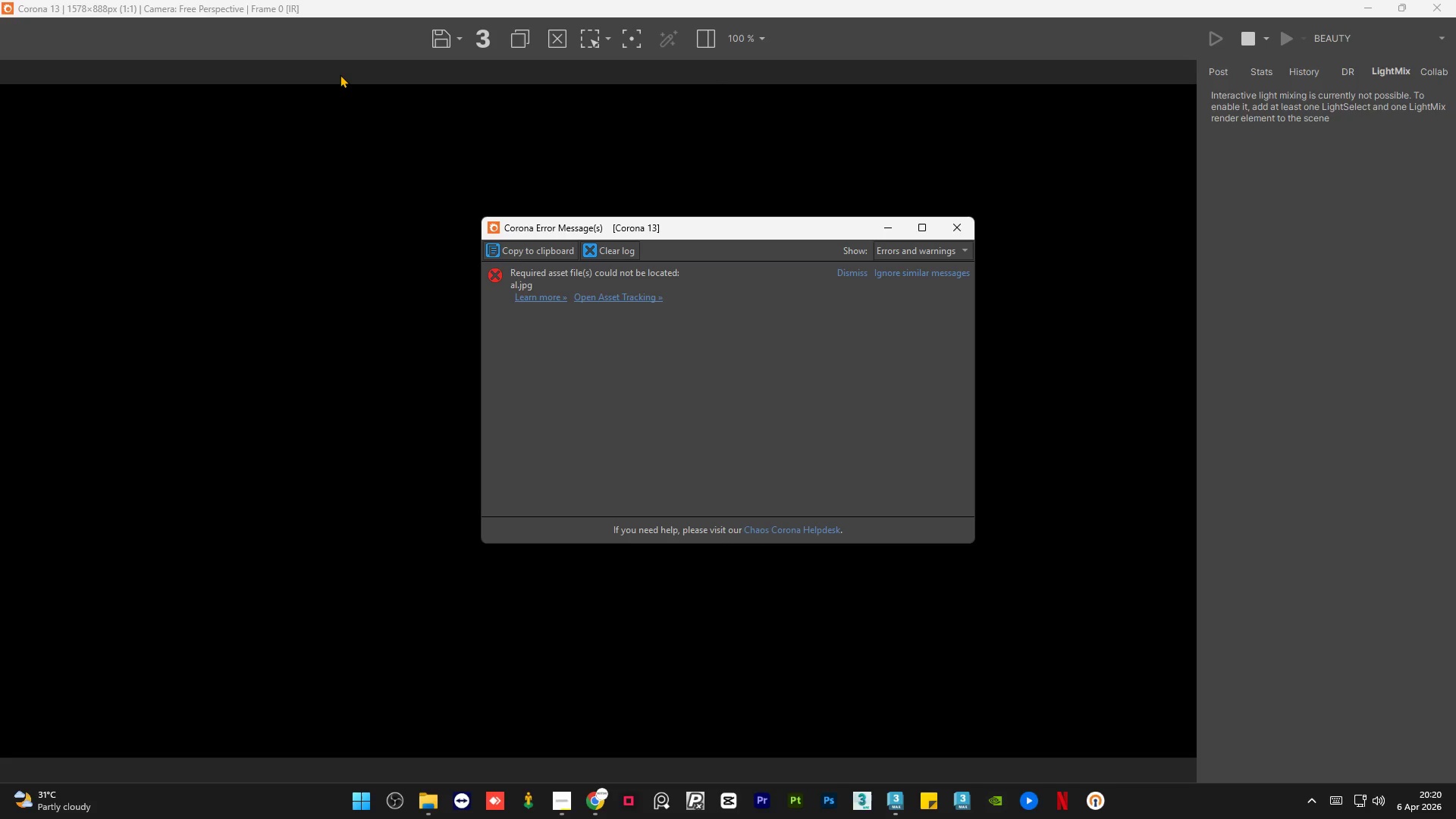 
wait(10.22)
 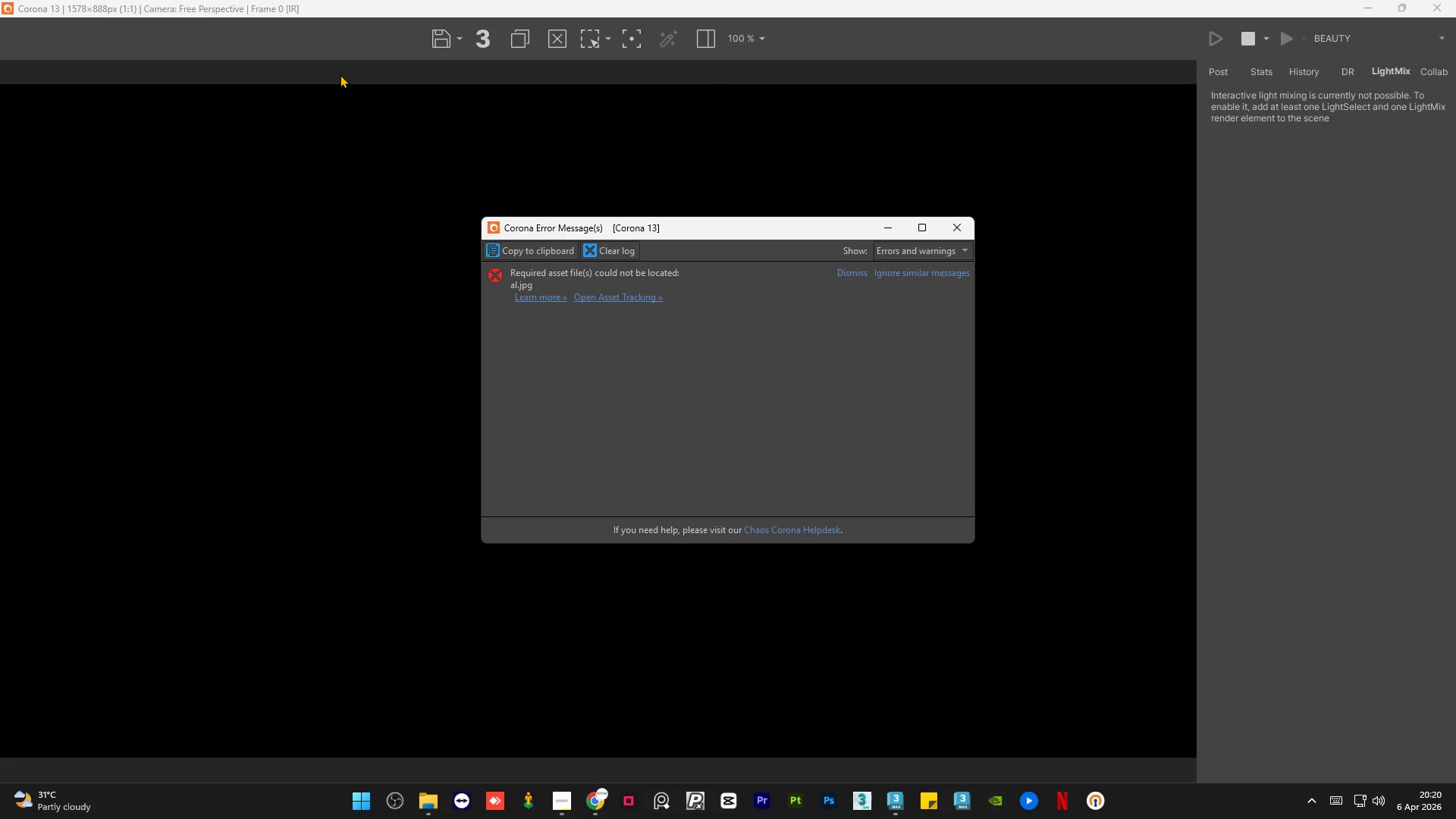 
left_click([951, 231])
 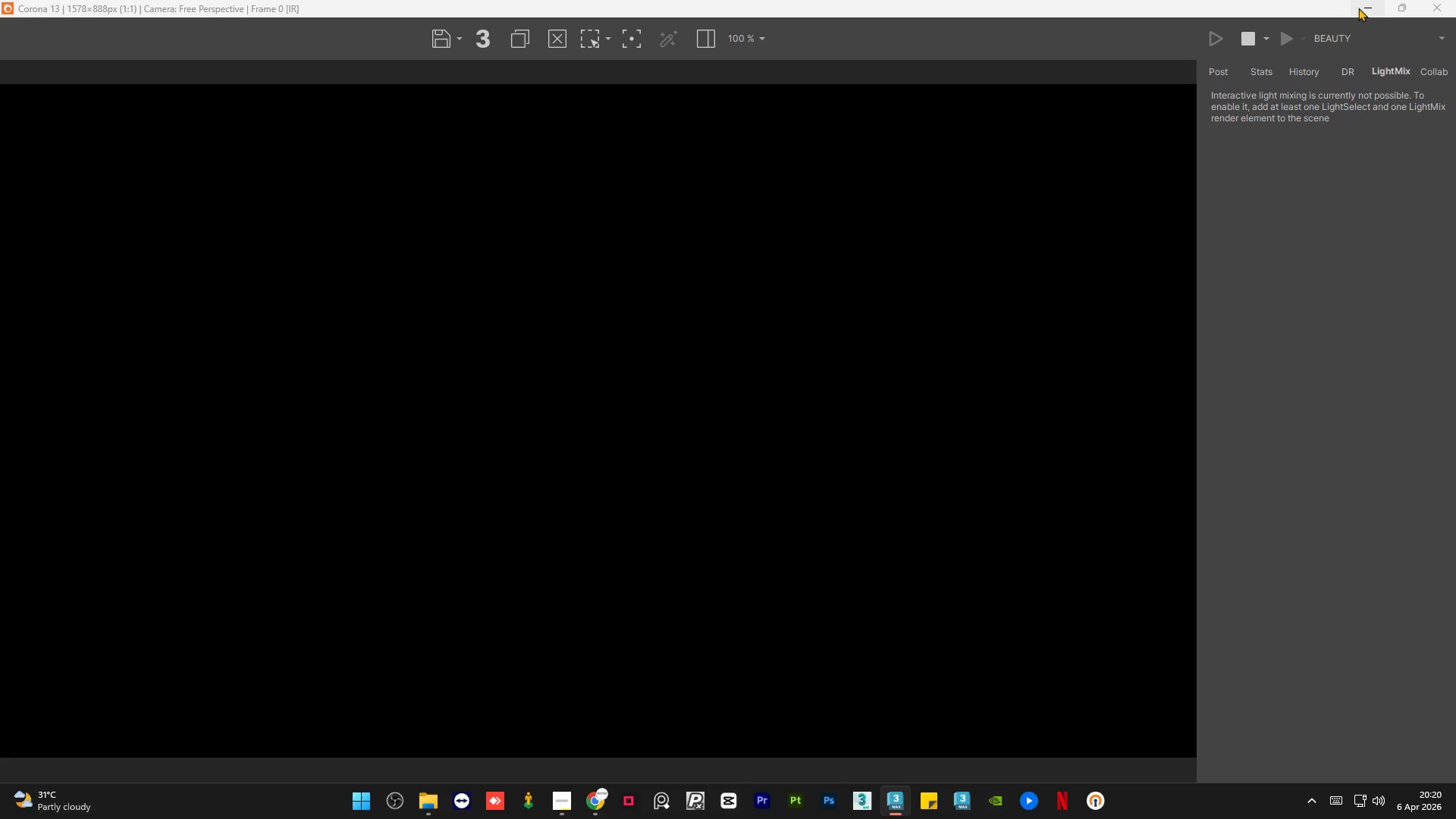 
left_click([1362, 9])
 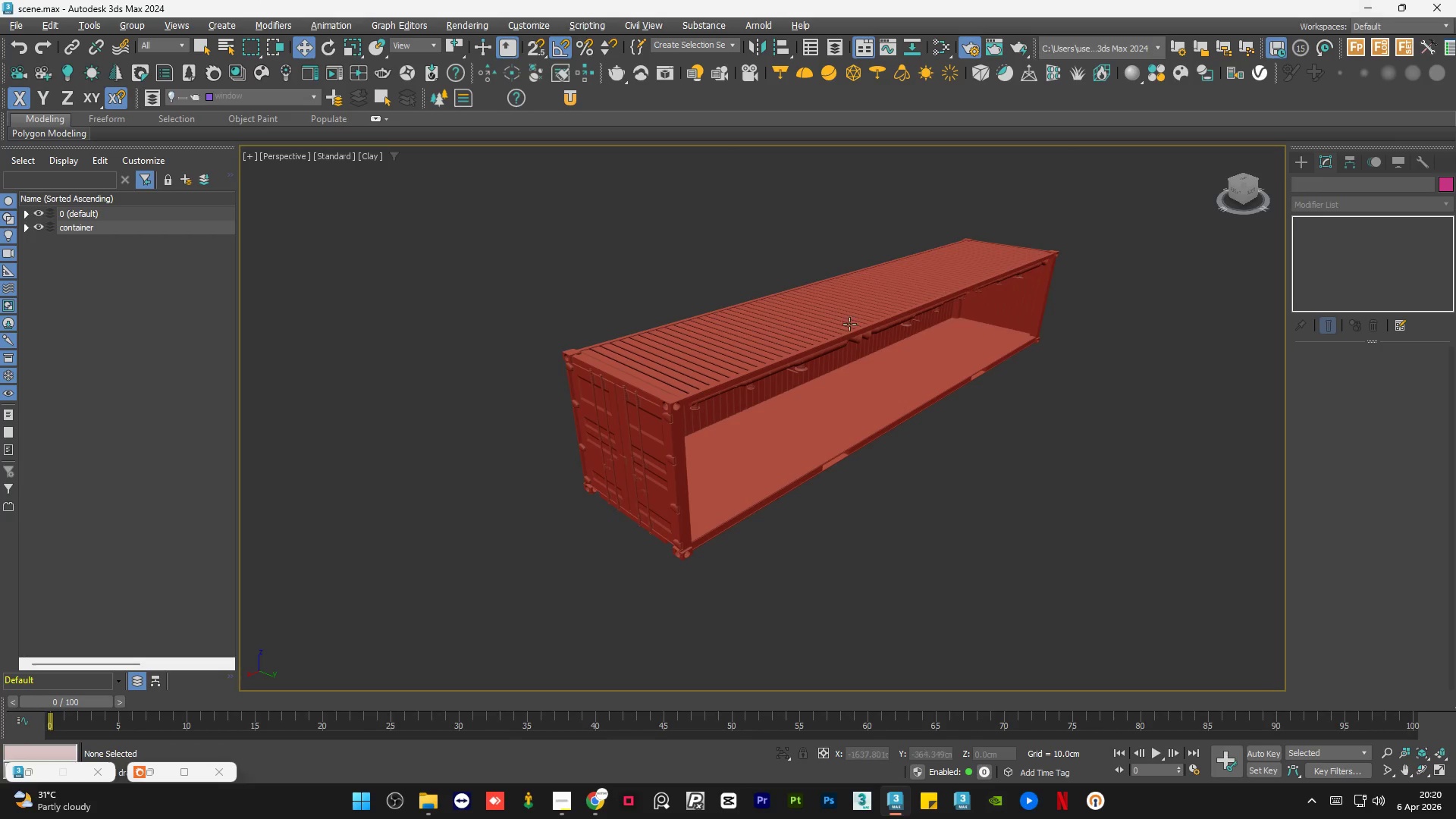 
scroll: coordinate [745, 361], scroll_direction: up, amount: 3.0
 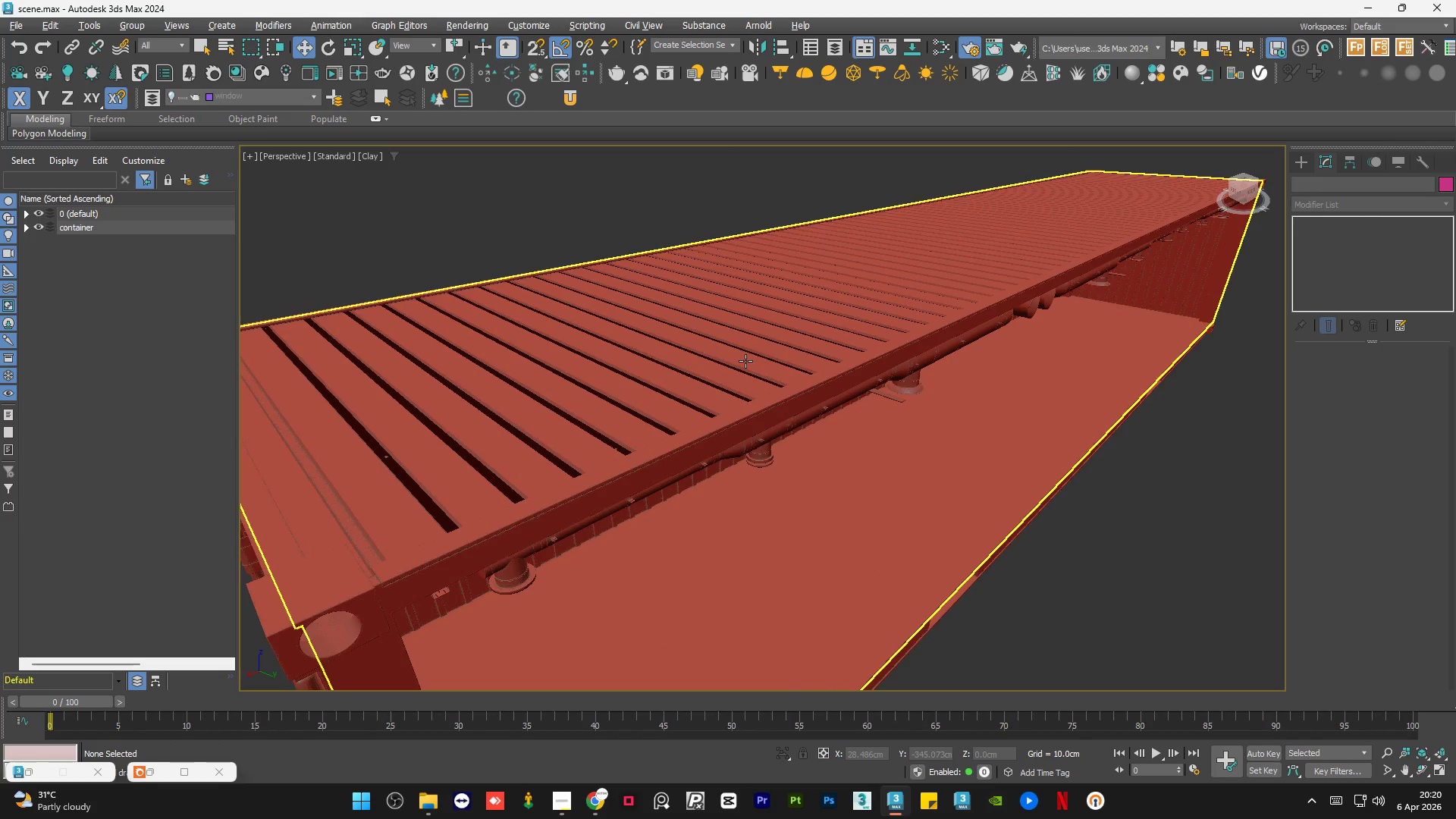 
key(Alt+AltLeft)
 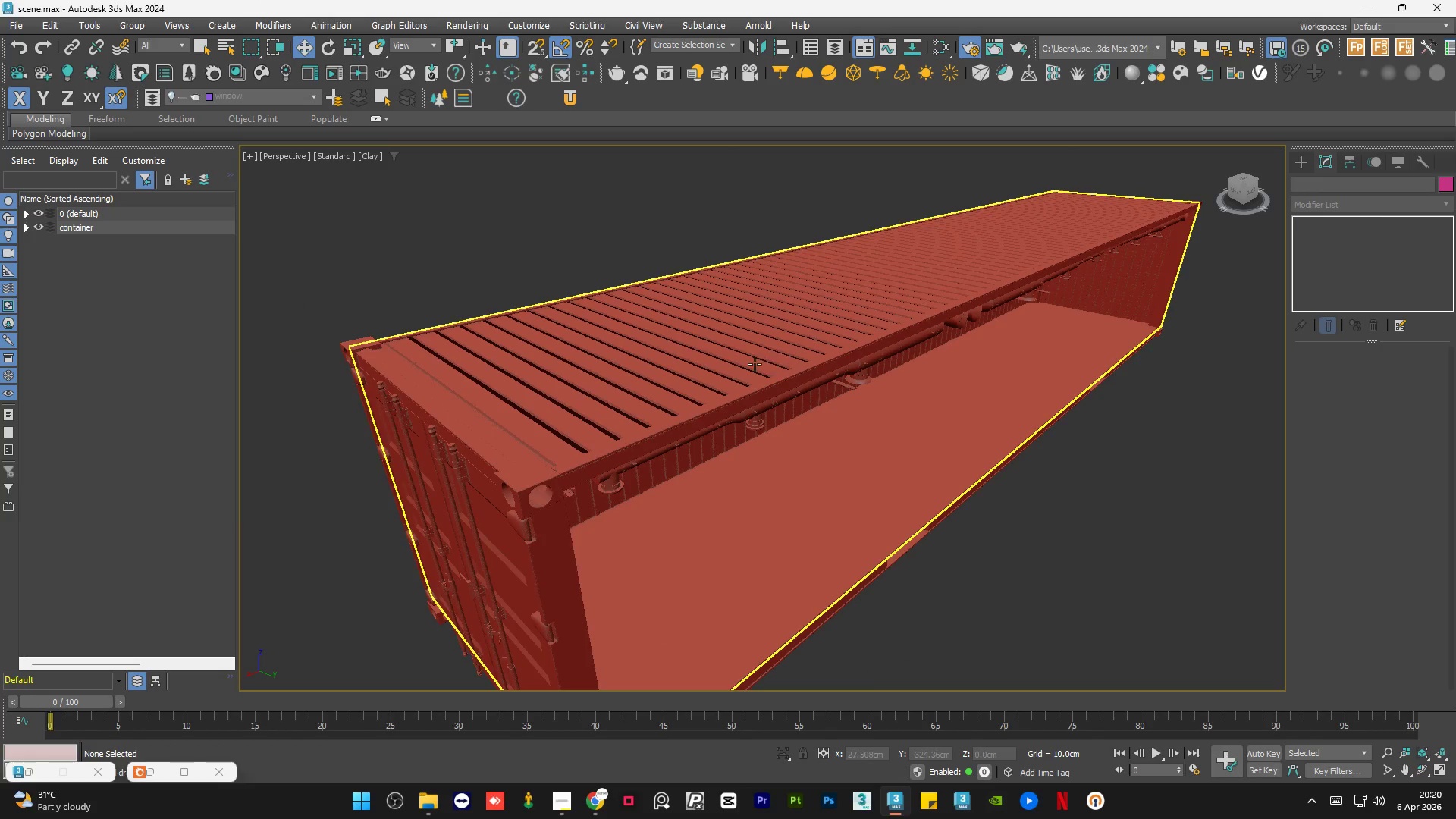 
scroll: coordinate [745, 361], scroll_direction: down, amount: 1.0
 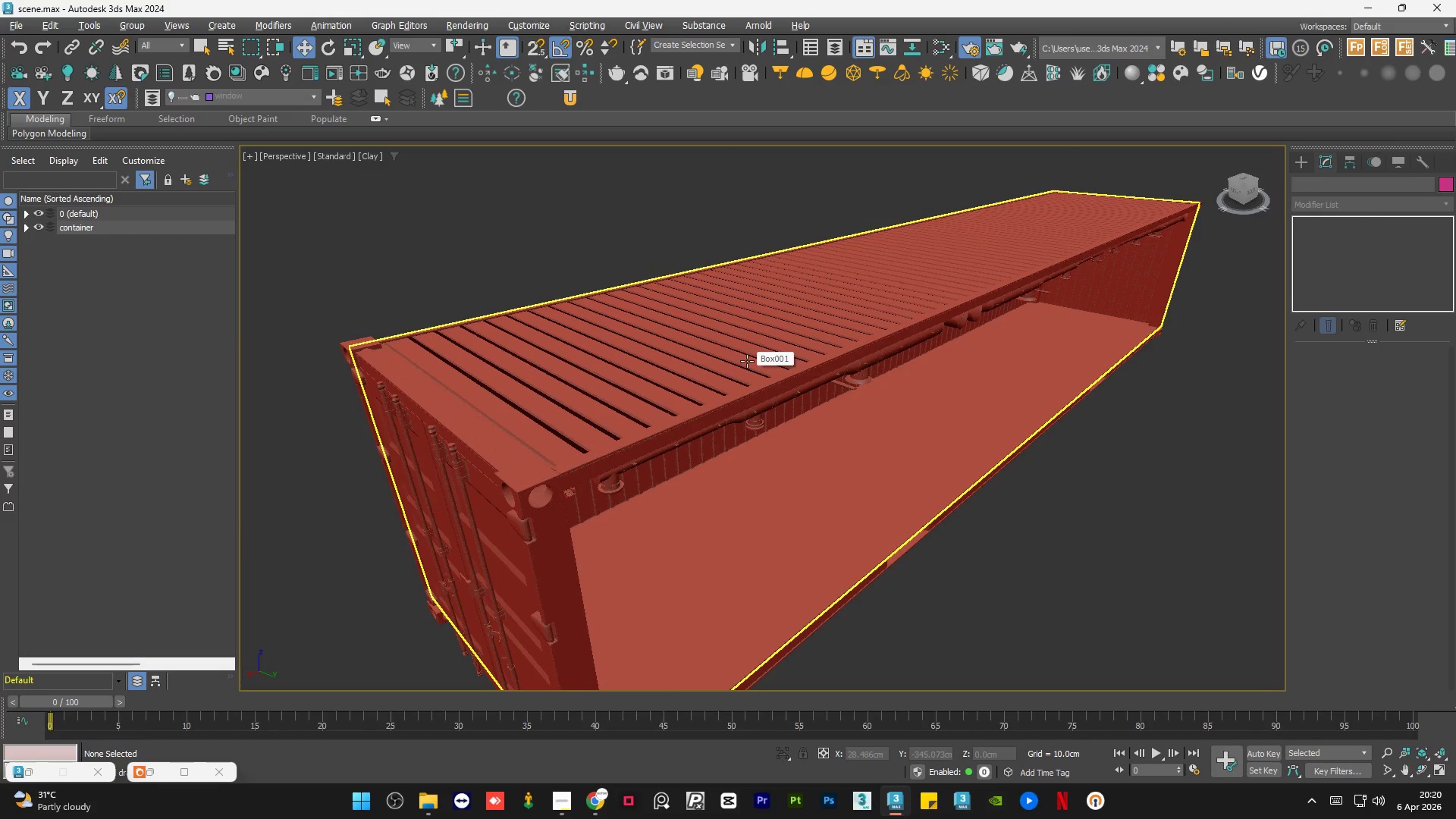 
hold_key(key=AltLeft, duration=1.5)
 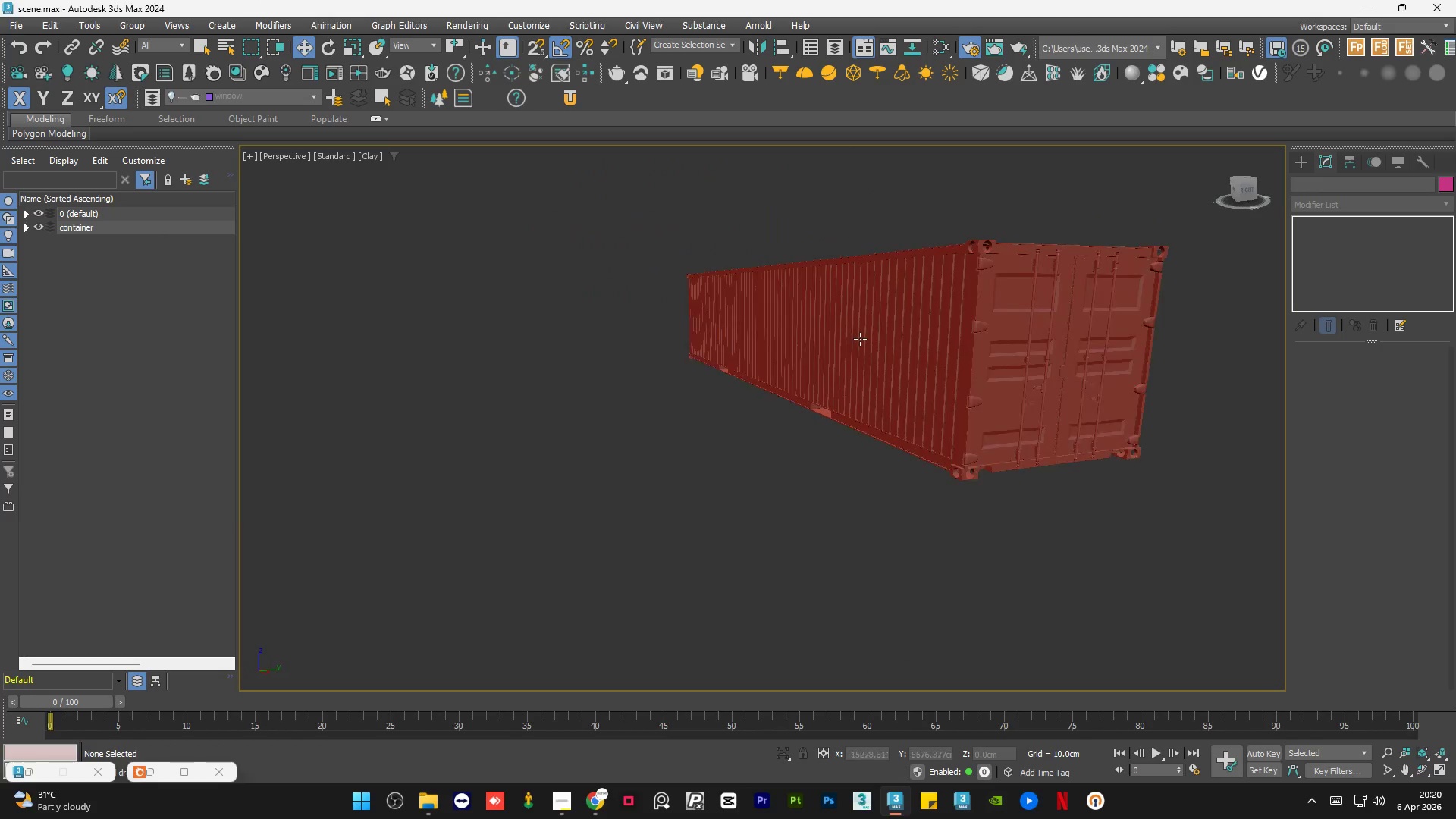 
scroll: coordinate [755, 364], scroll_direction: down, amount: 1.0
 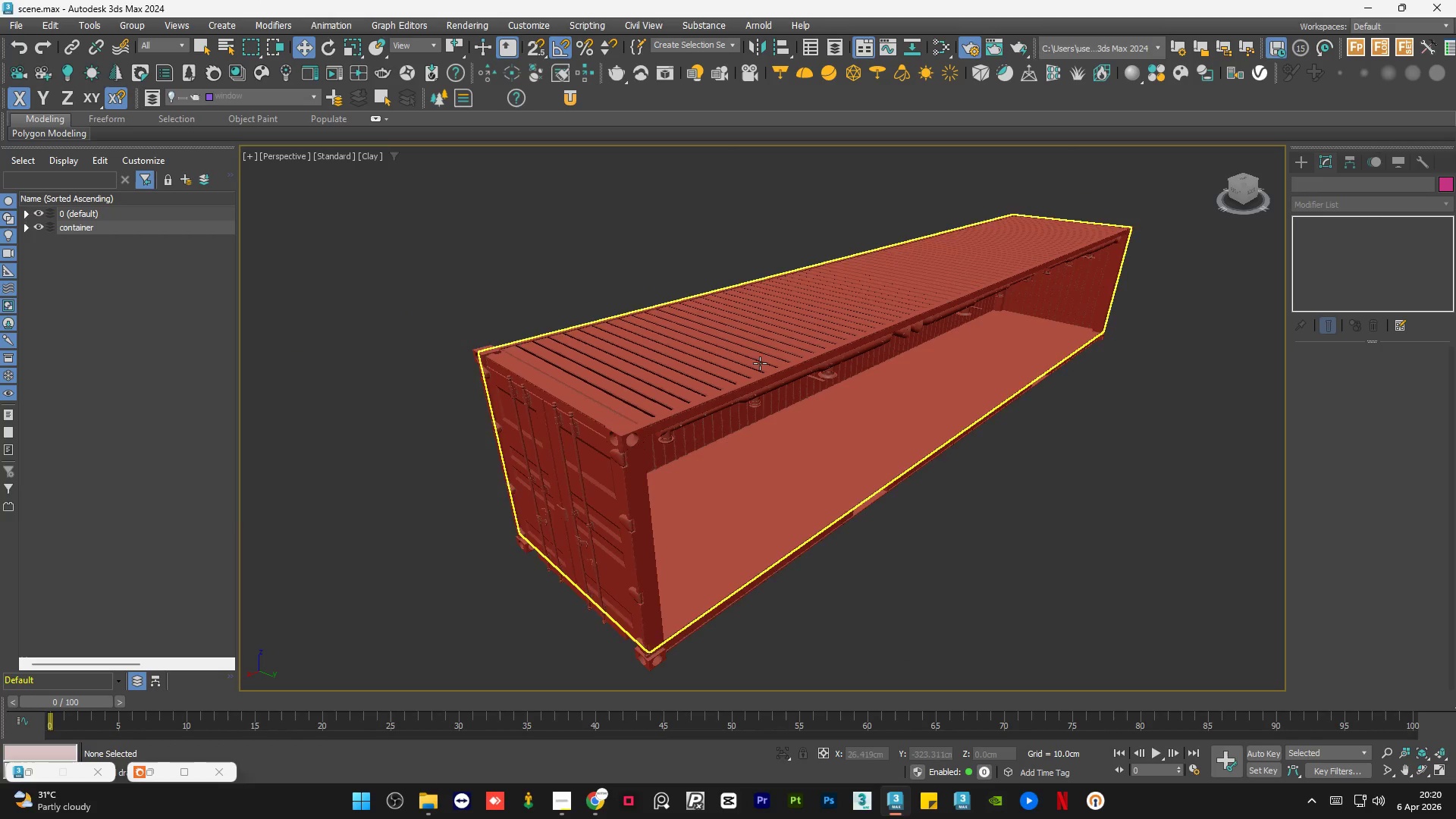 
hold_key(key=AltLeft, duration=0.89)
 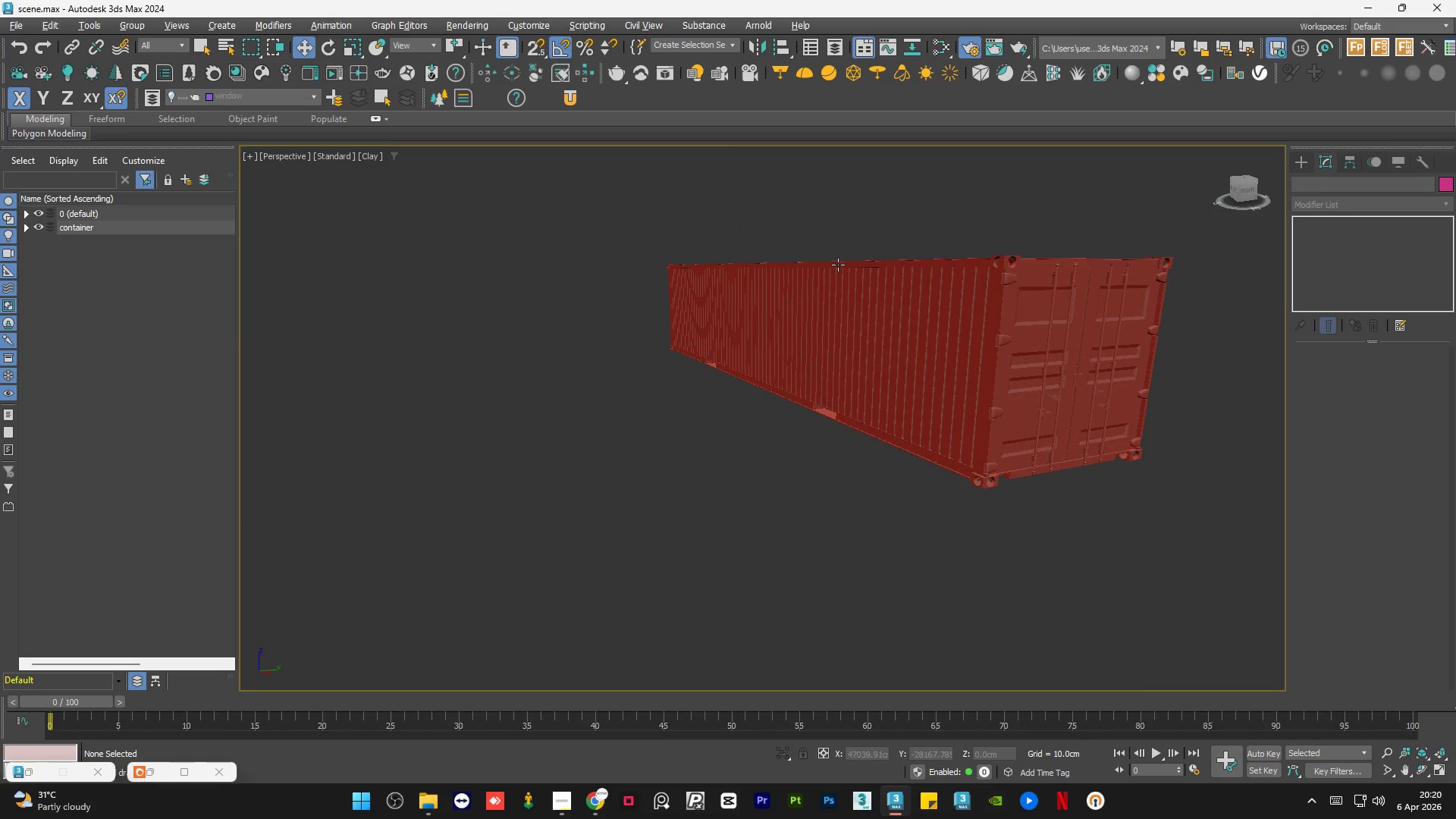 
hold_key(key=AltLeft, duration=0.97)
 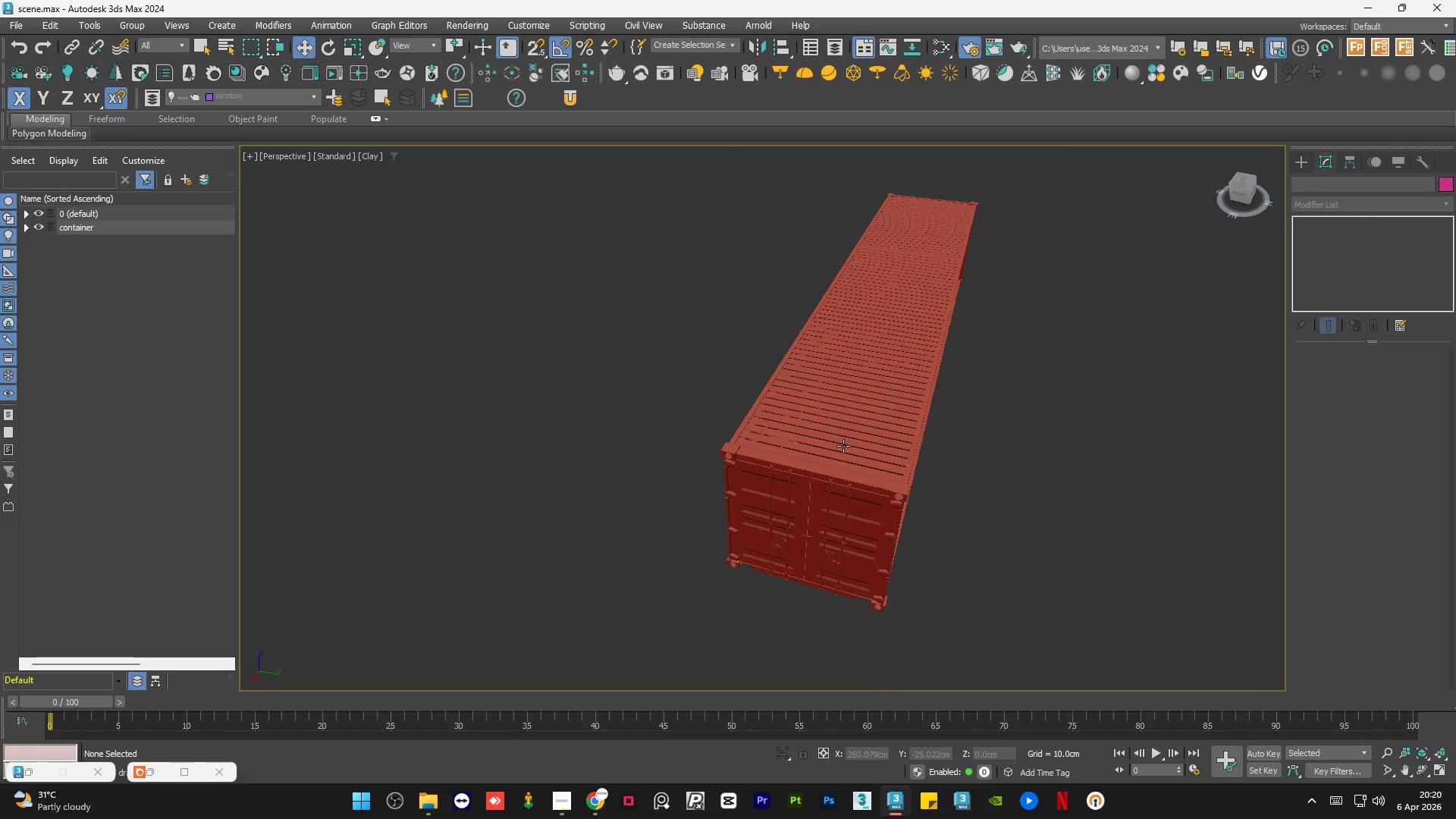 
scroll: coordinate [843, 446], scroll_direction: up, amount: 7.0
 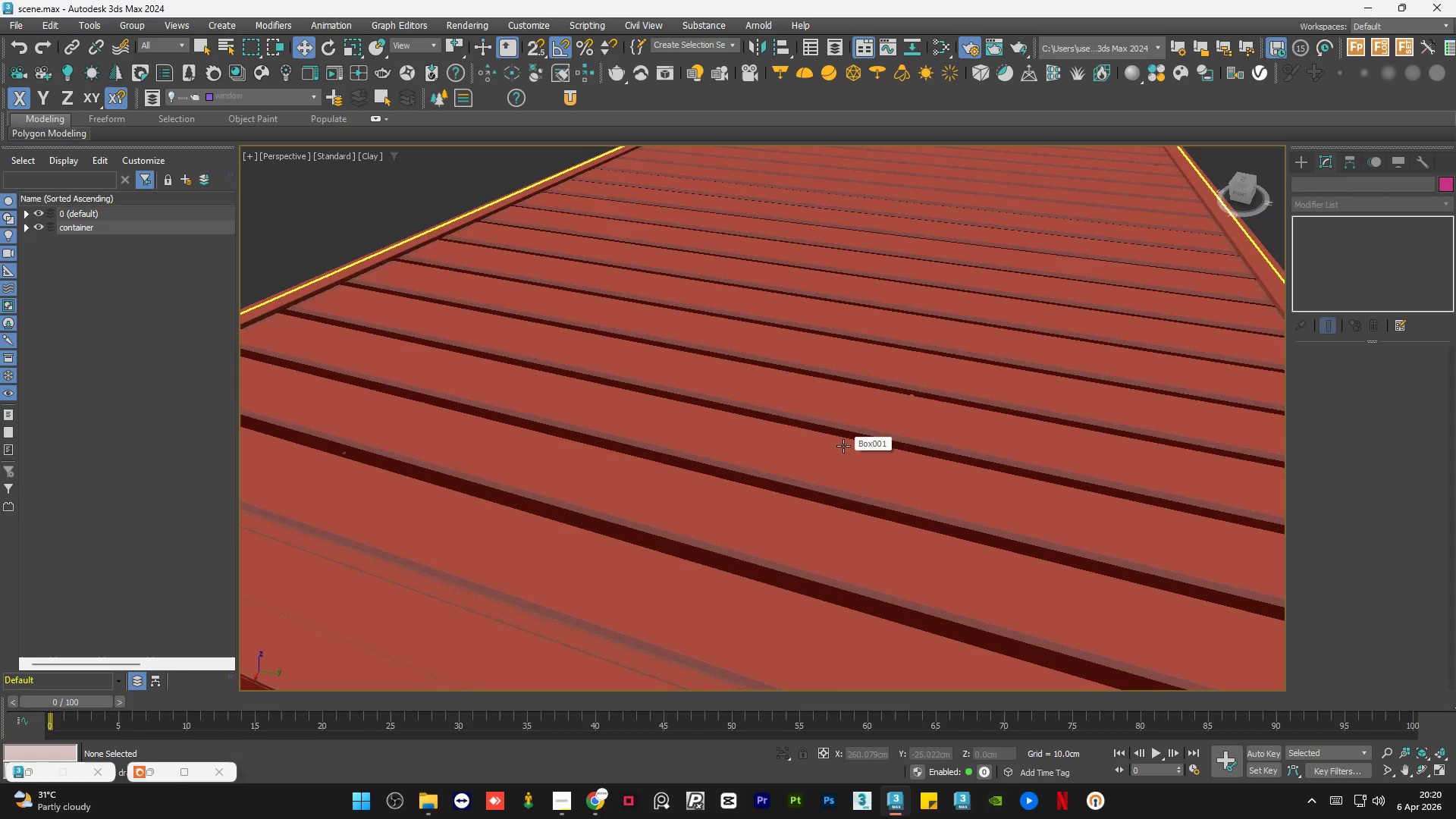 
scroll: coordinate [843, 446], scroll_direction: down, amount: 1.0
 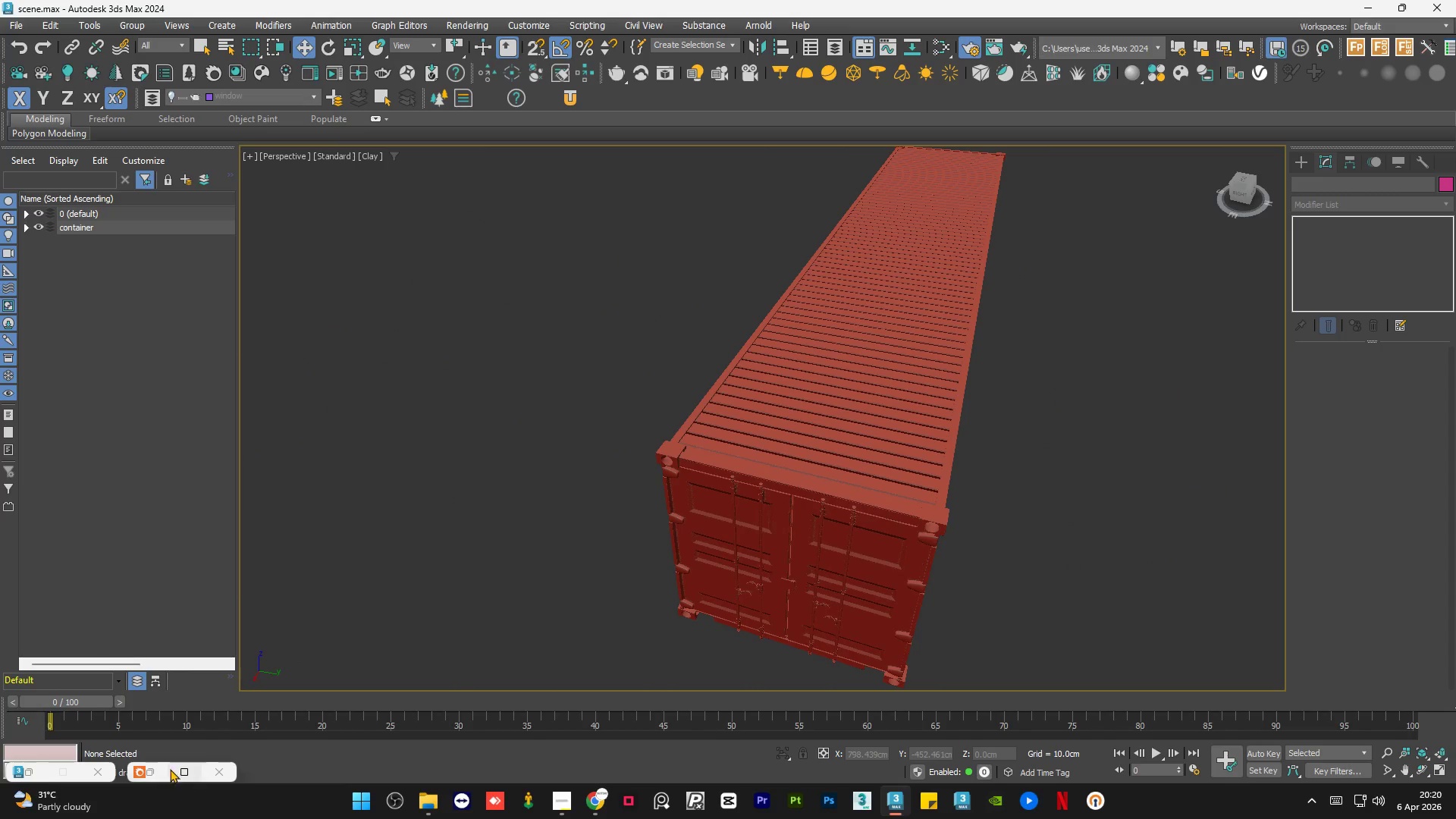 
left_click([218, 777])
 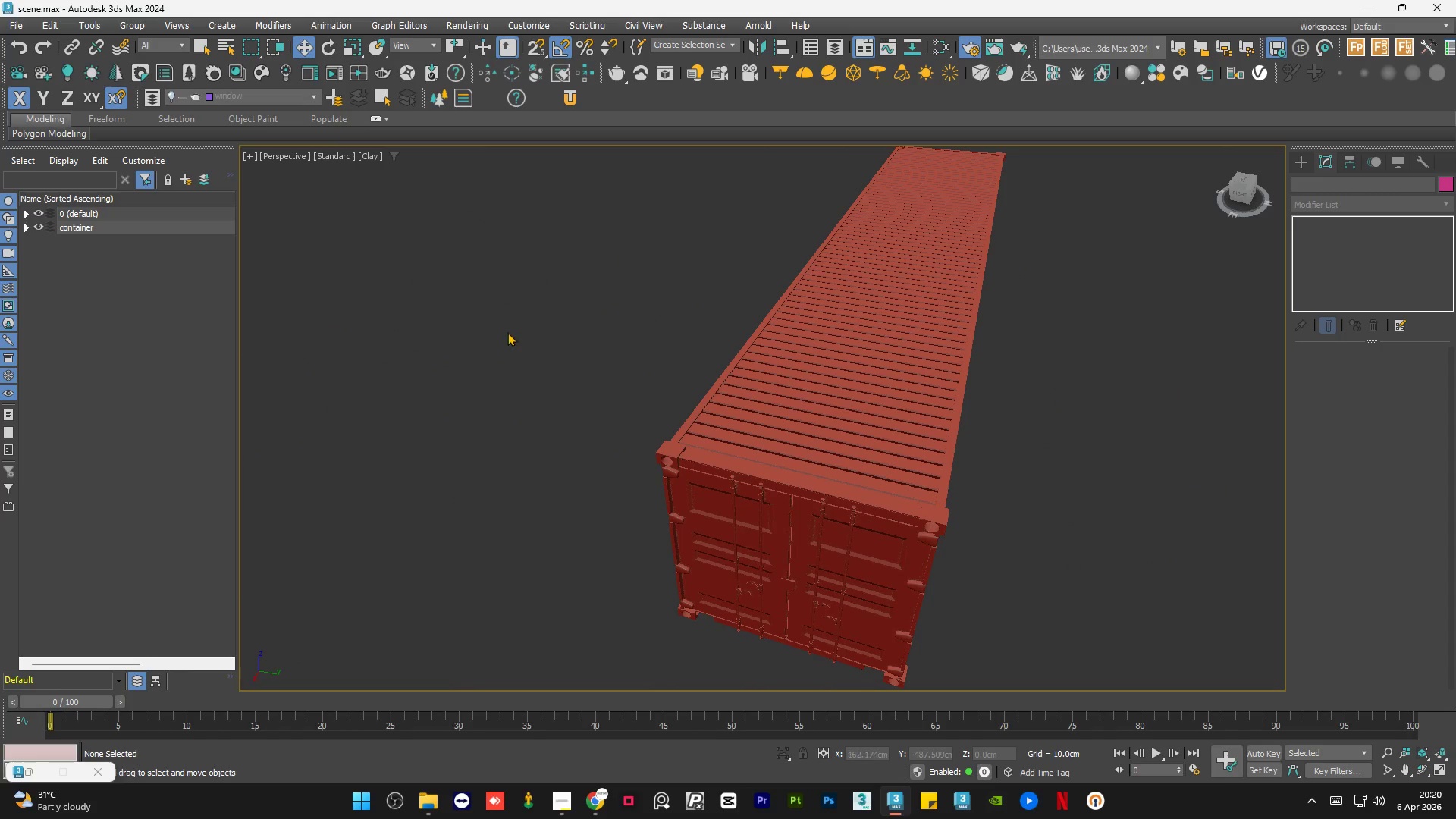 
left_click([514, 322])
 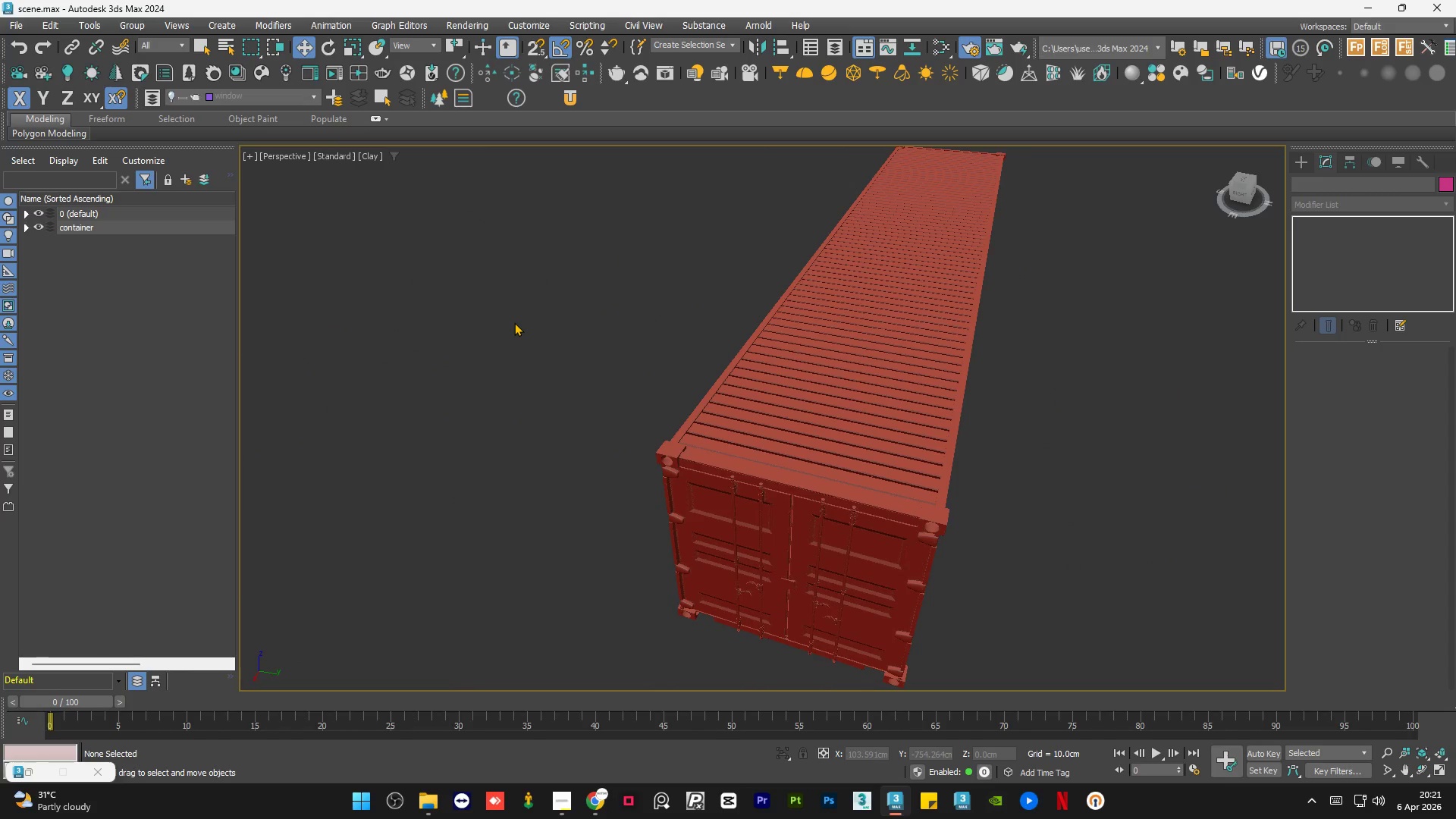 
key(Control+S)
 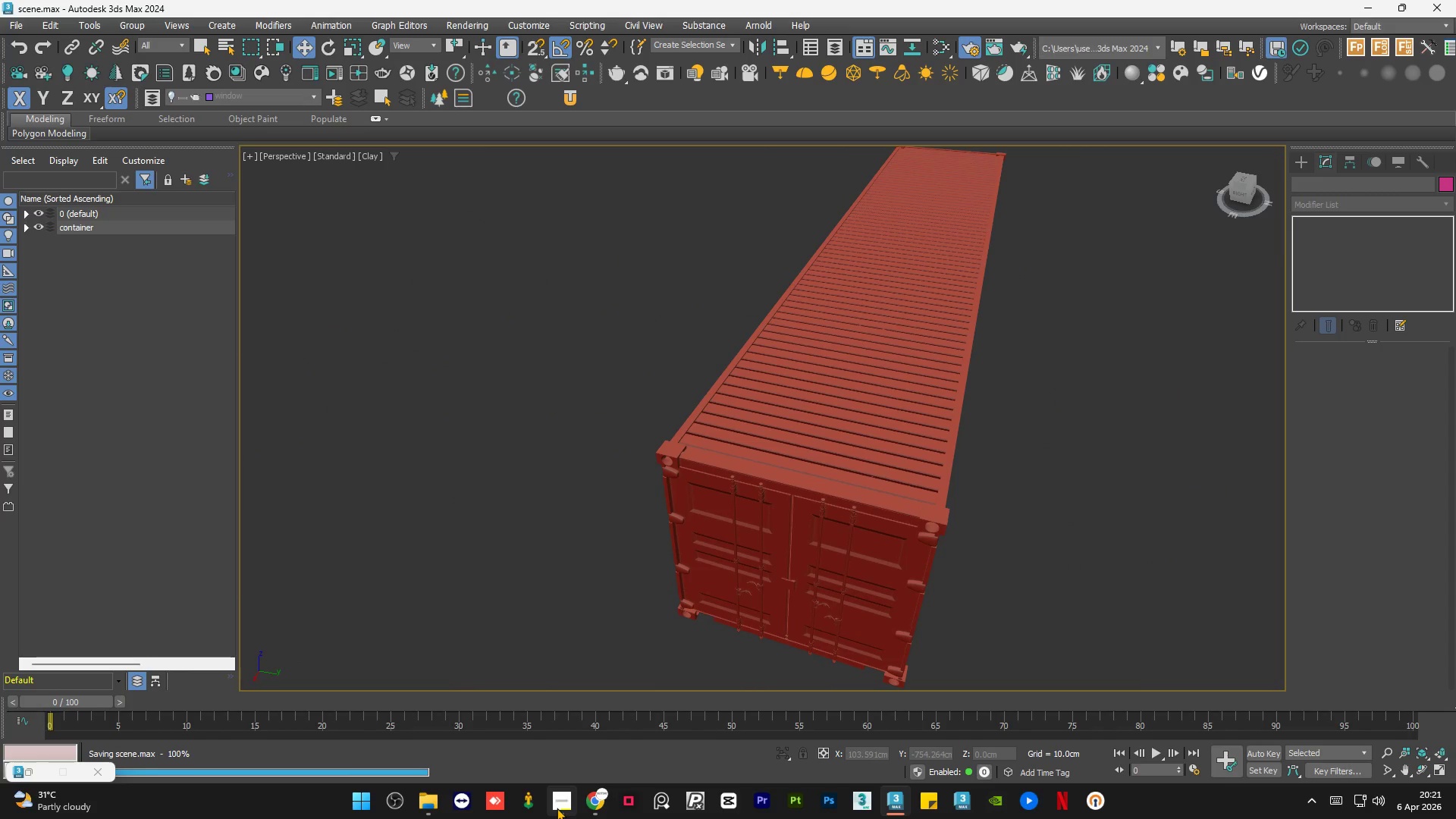 
left_click([557, 808])